 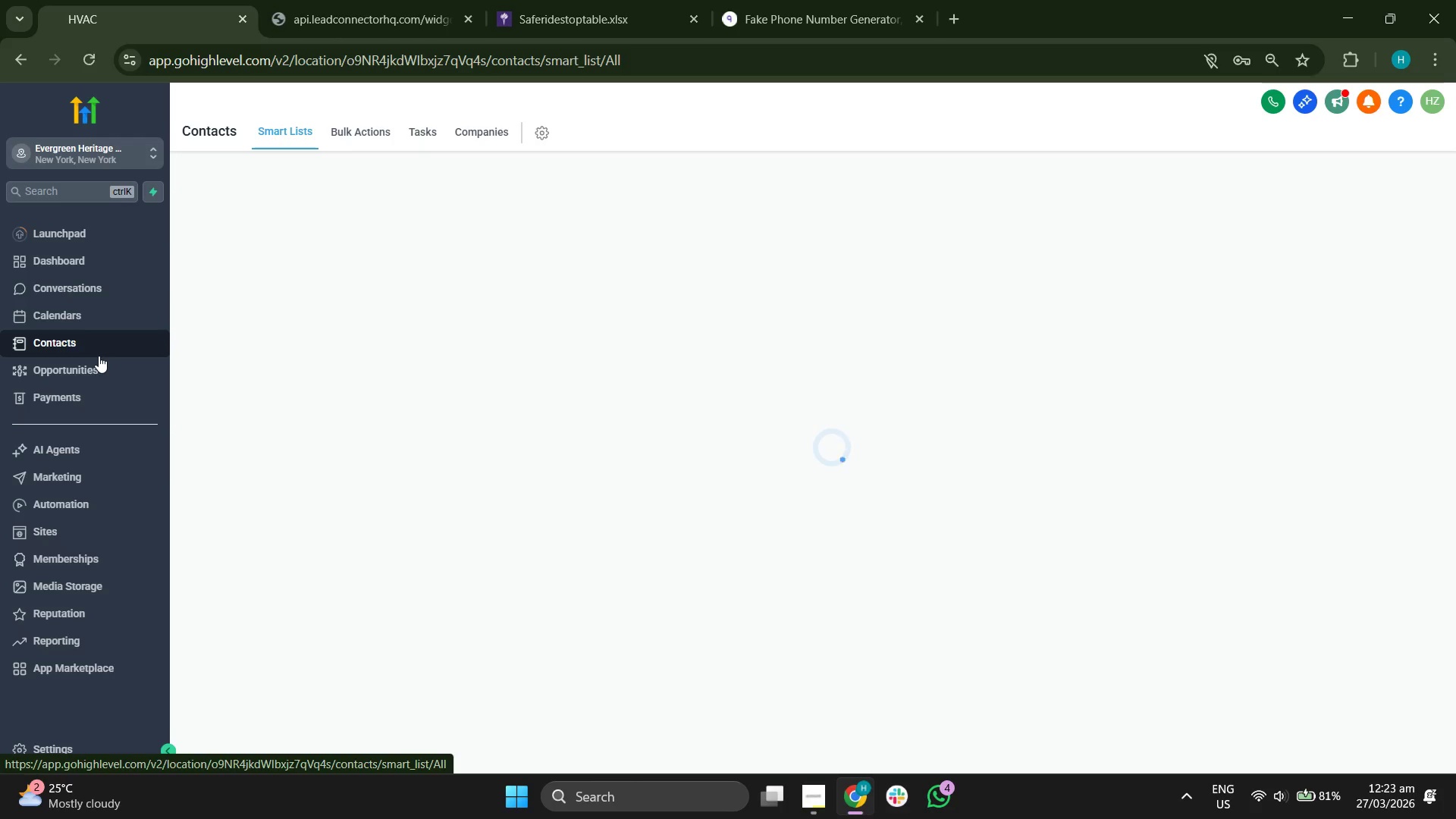 
left_click([94, 485])
 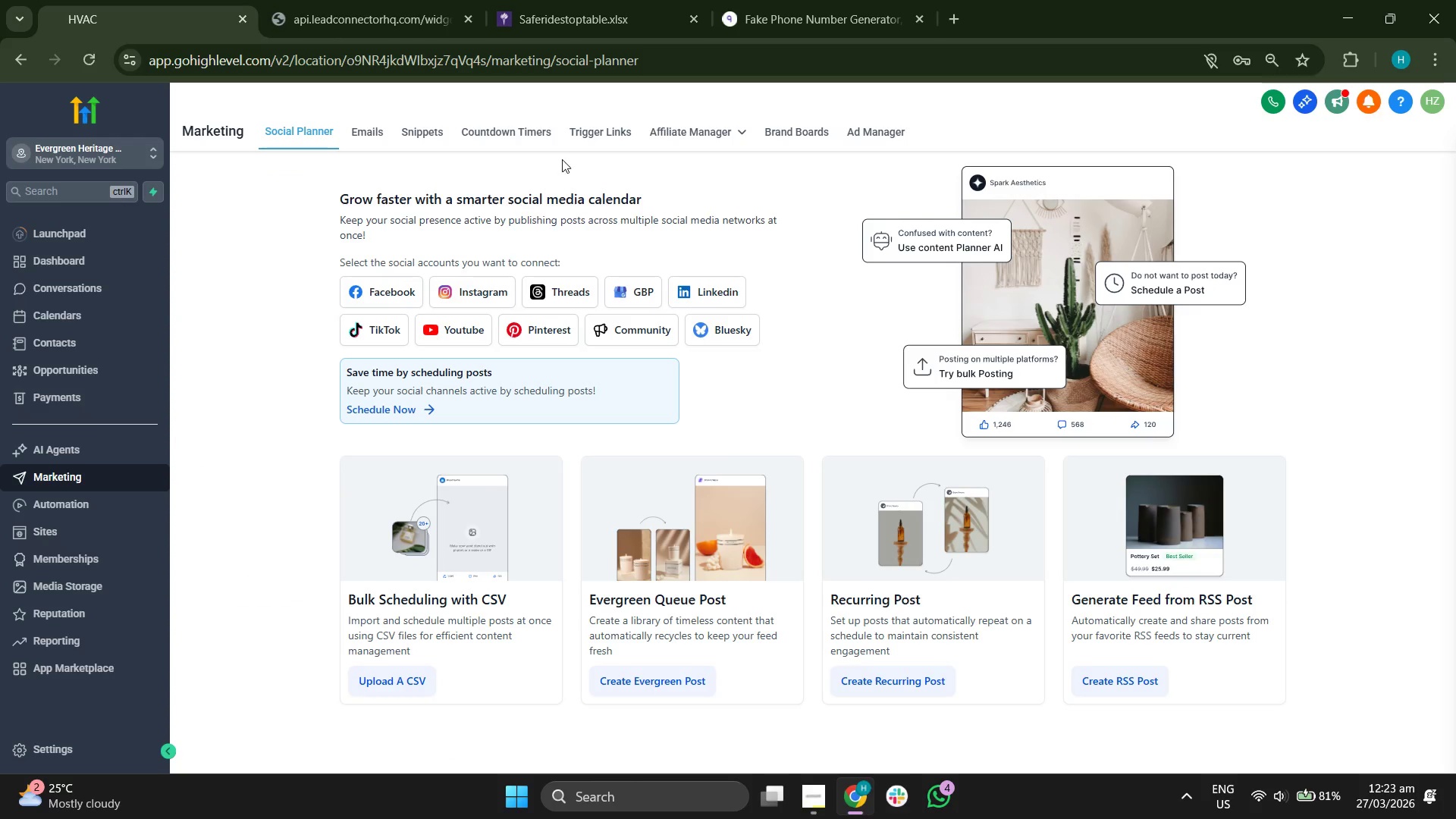 
left_click([585, 140])
 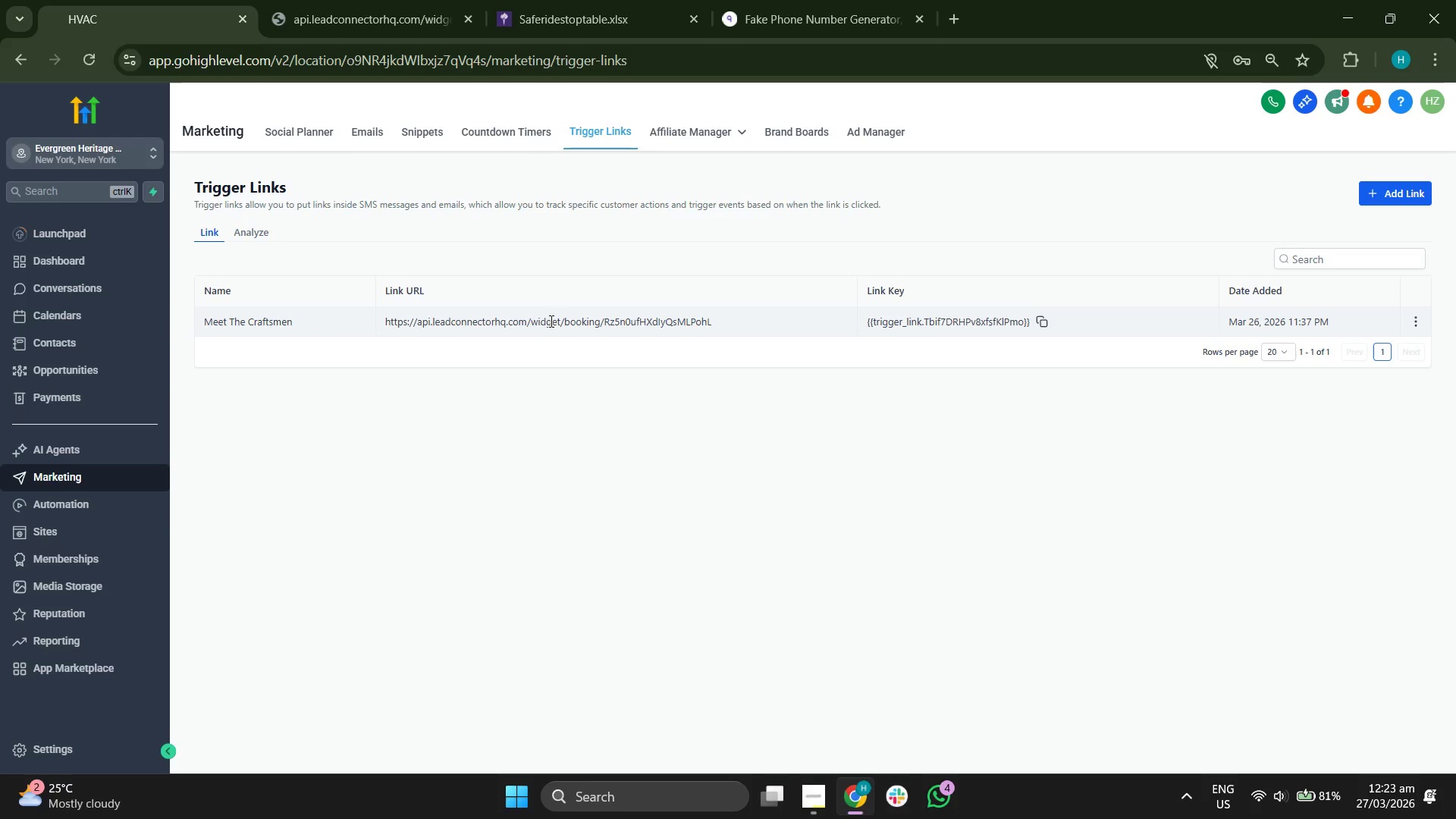 
wait(24.83)
 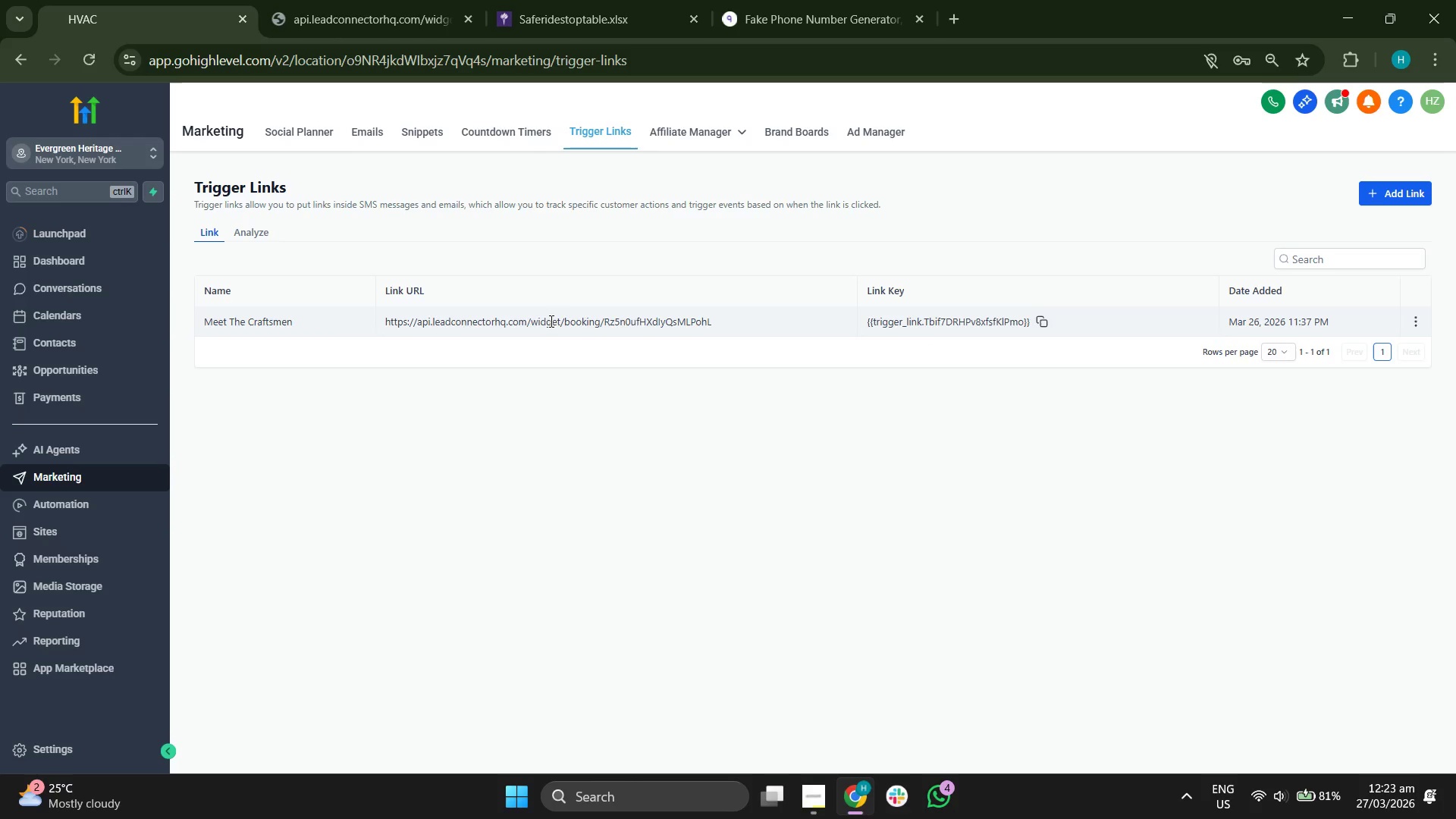 
left_click([422, 133])
 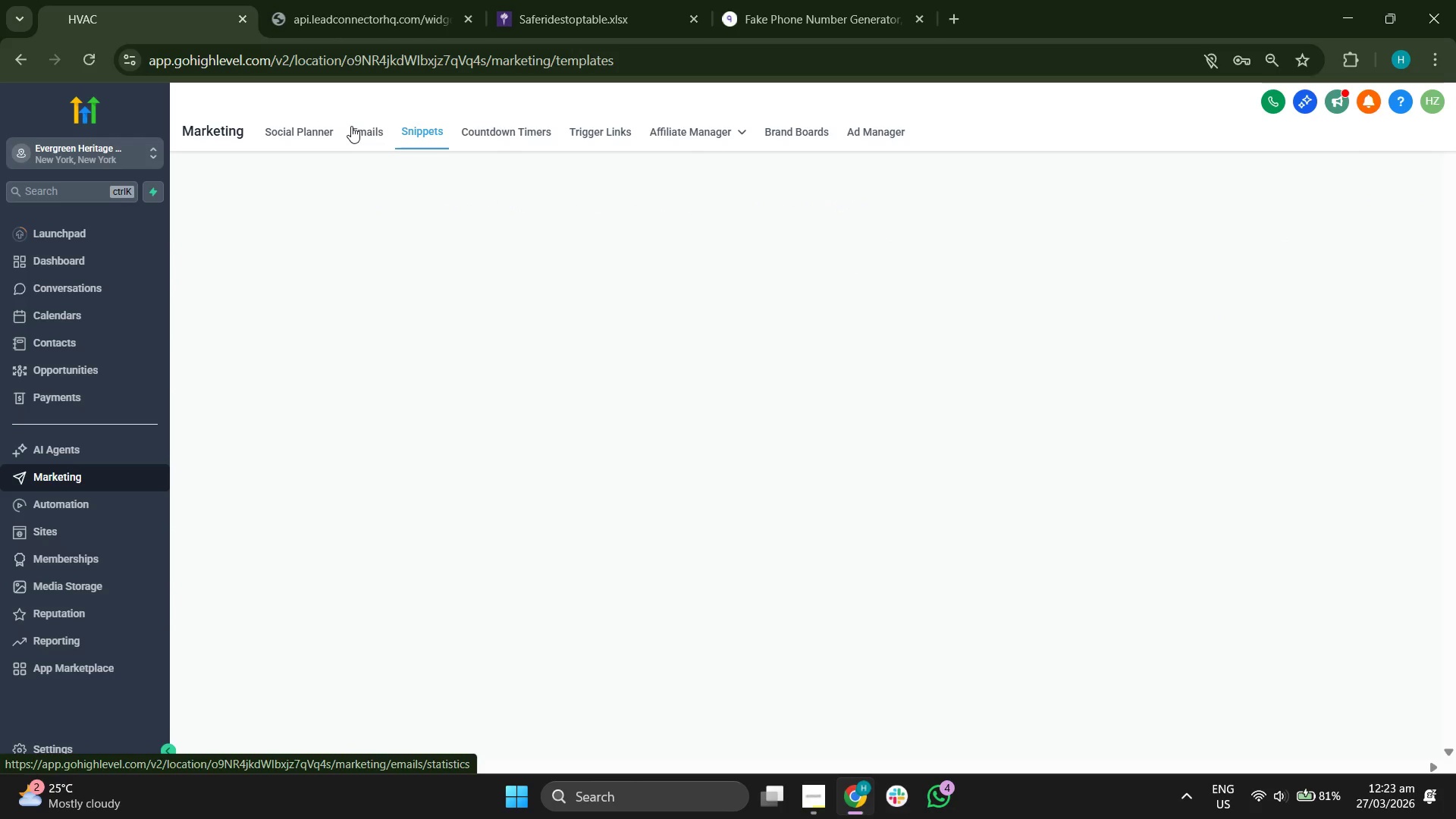 
left_click([351, 126])
 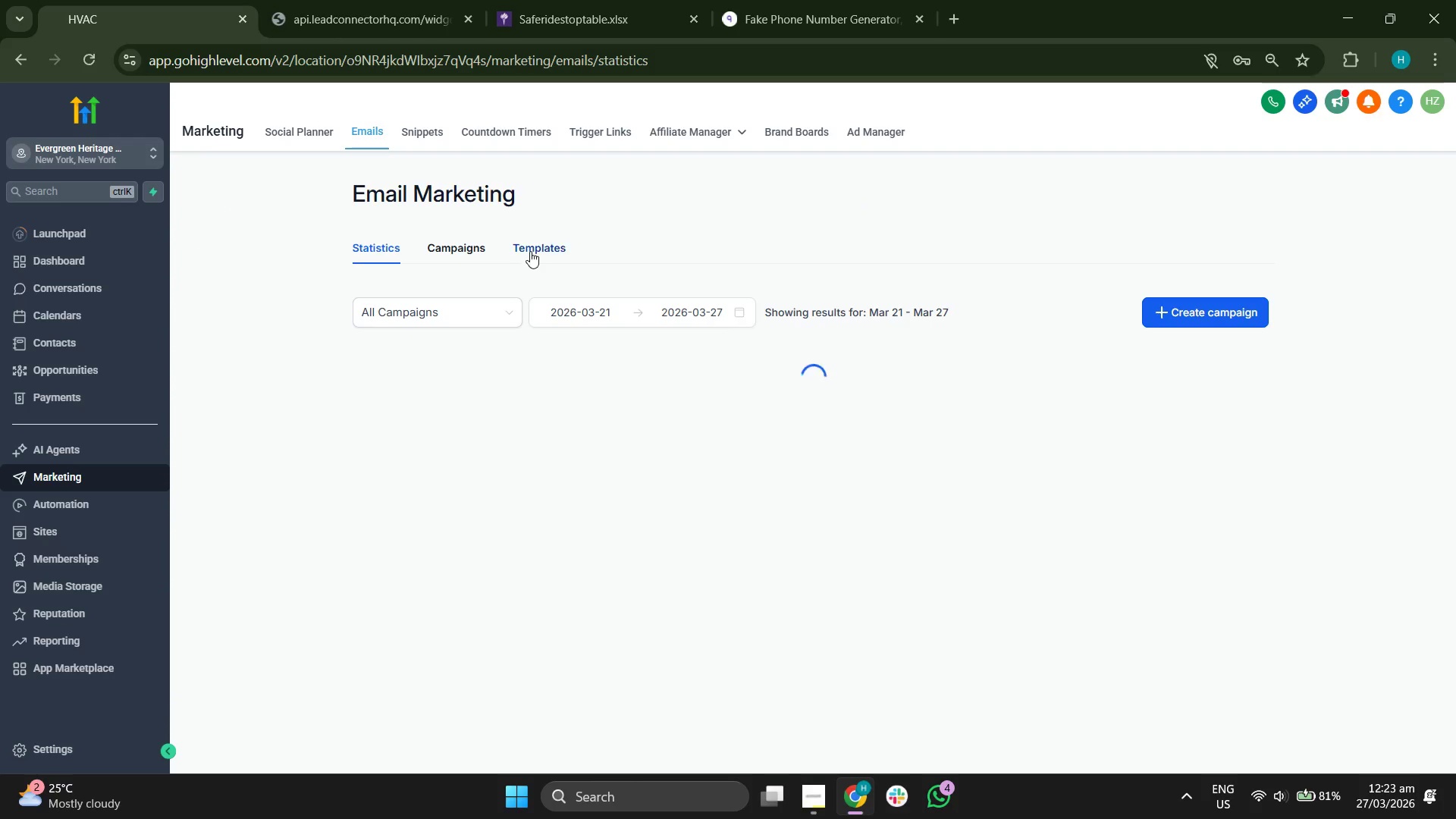 
left_click([532, 250])
 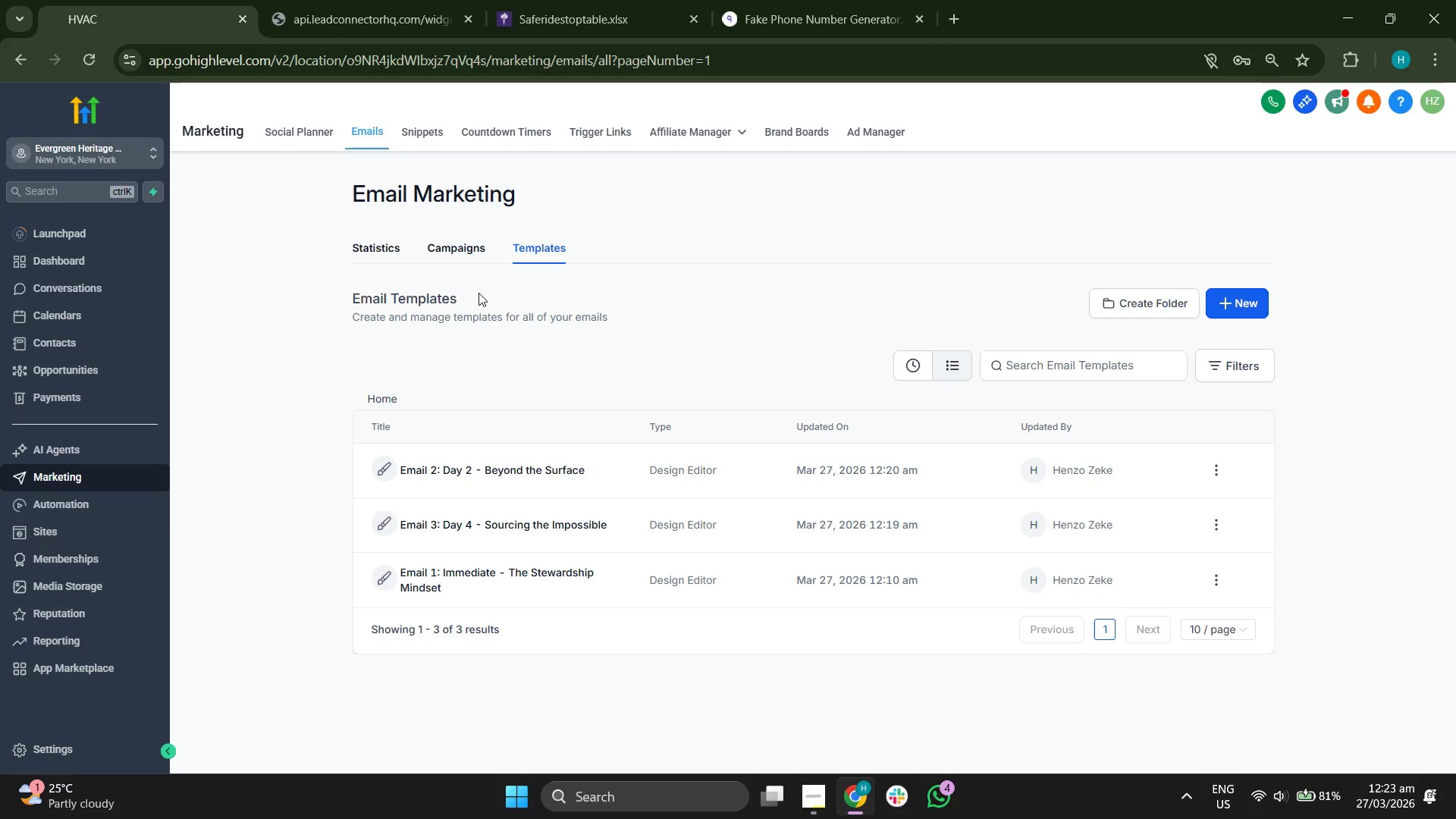 
wait(9.75)
 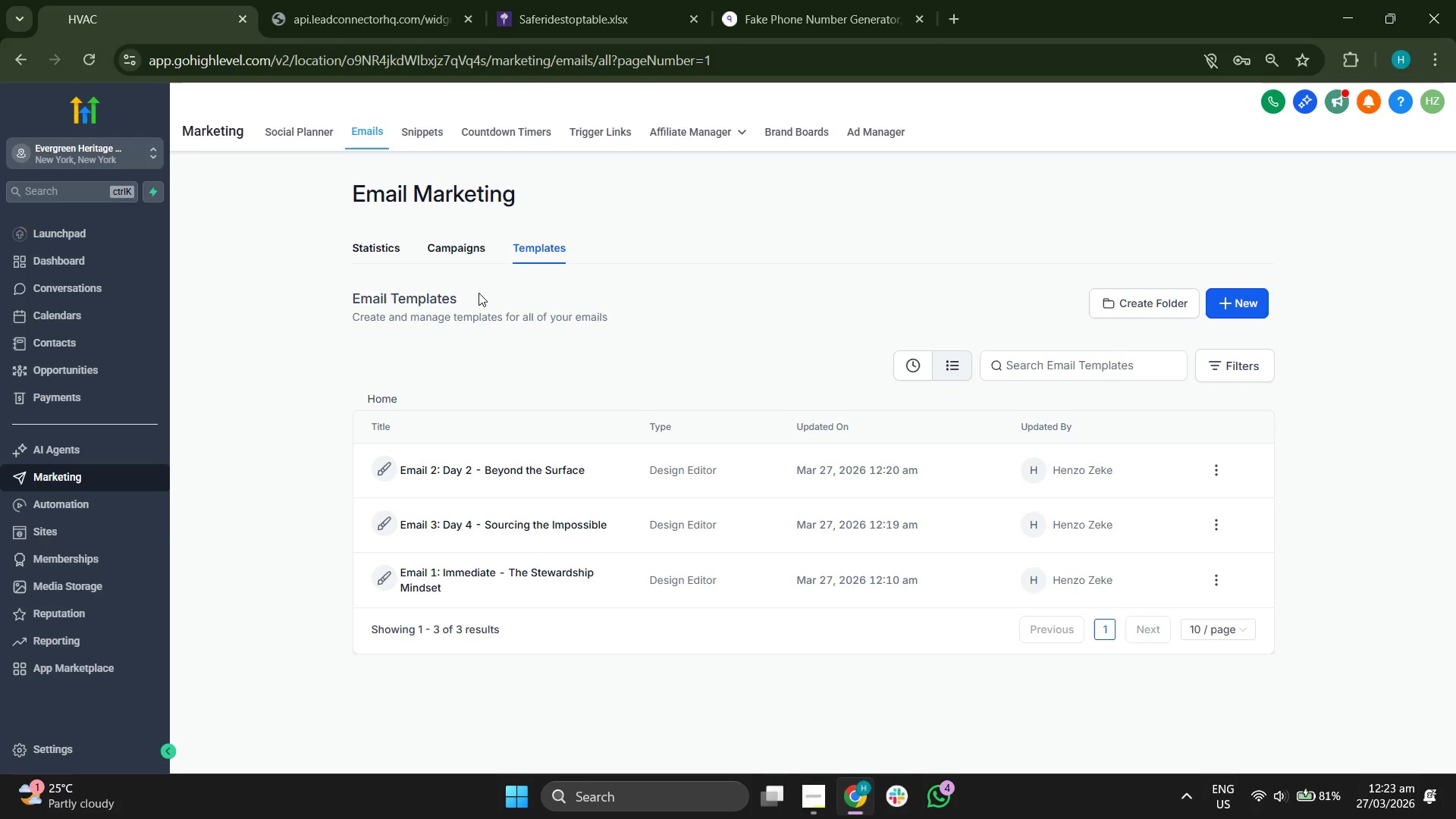 
left_click([113, 349])
 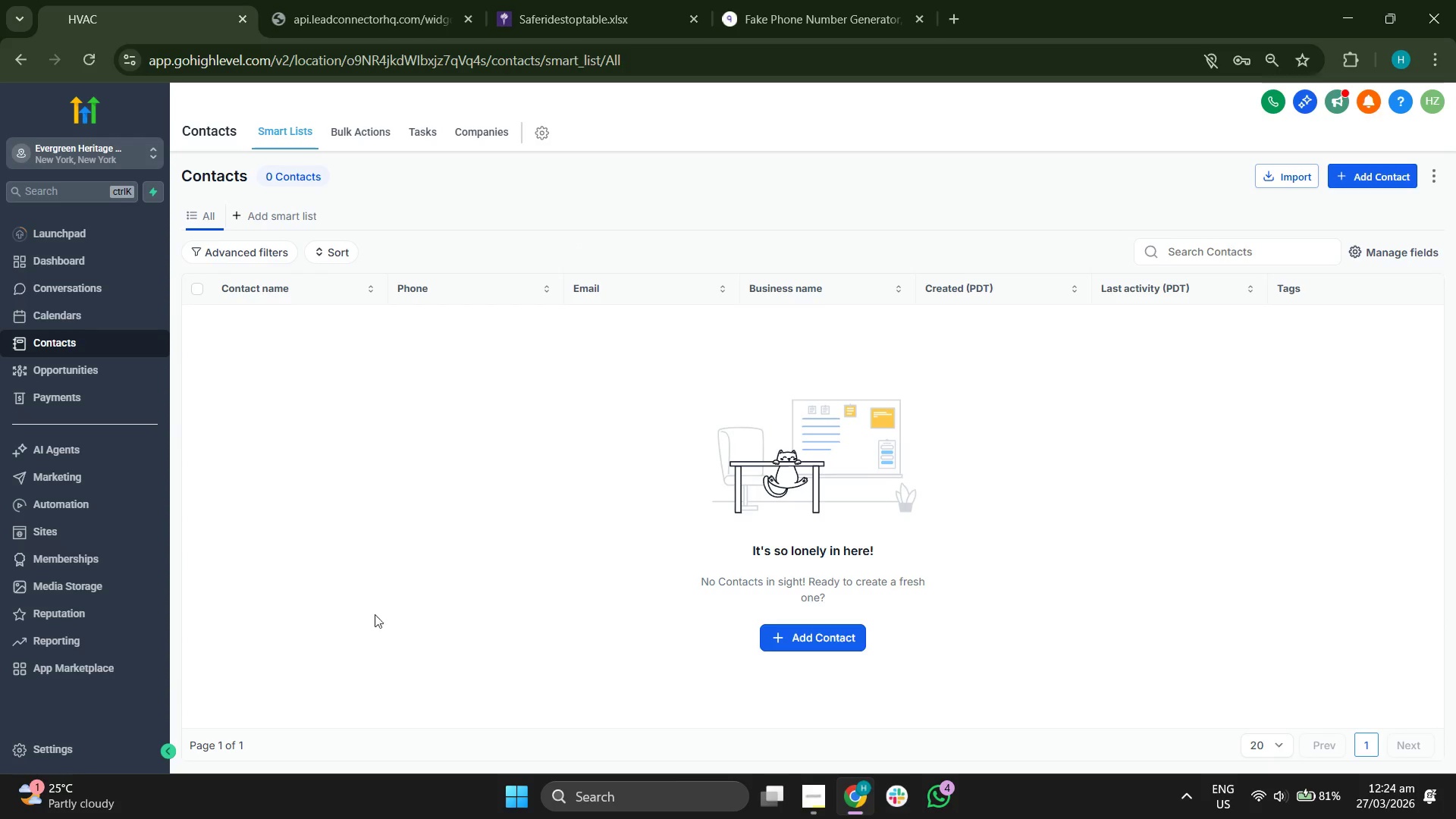 
left_click([511, 786])
 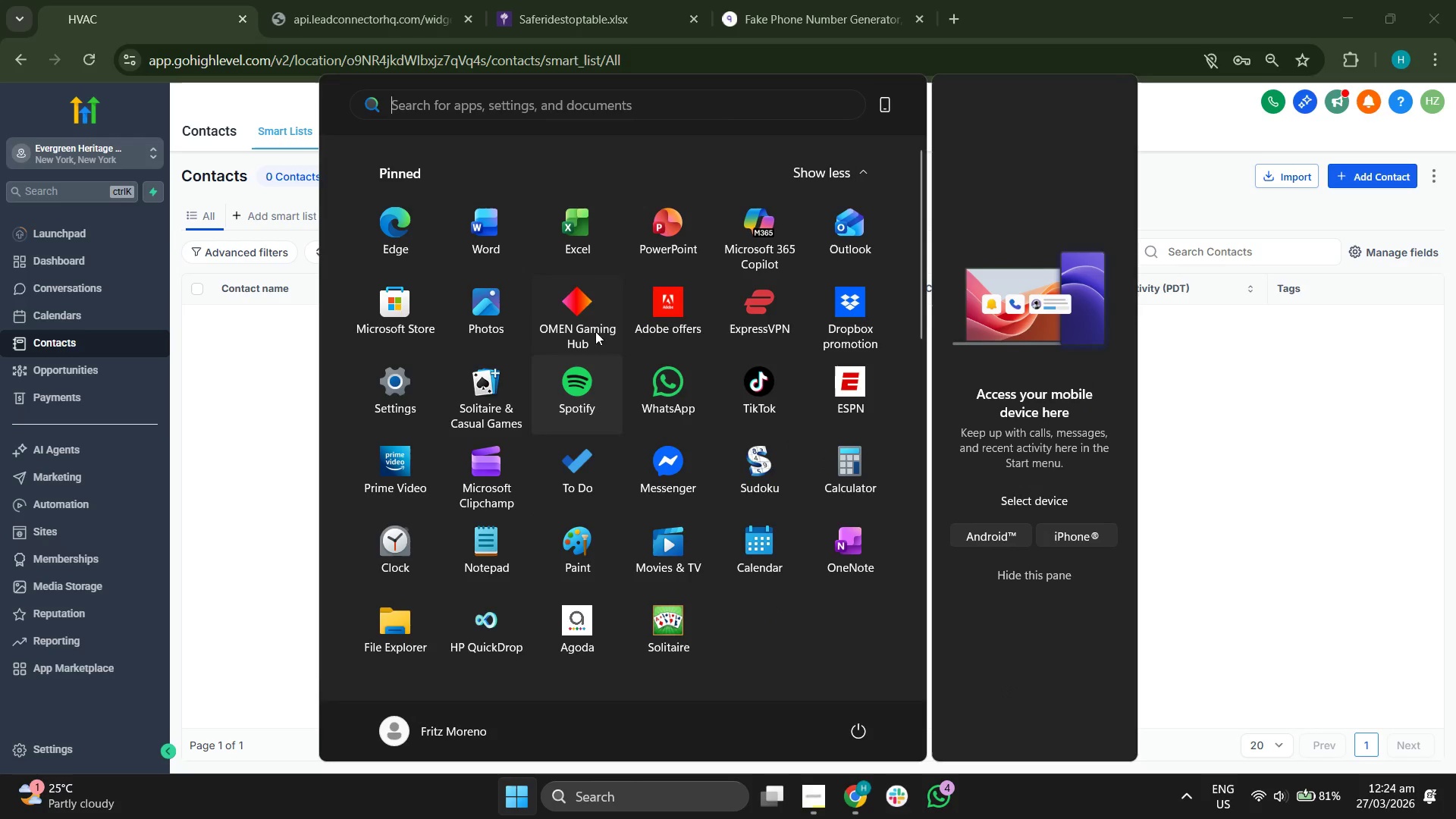 
left_click([580, 251])
 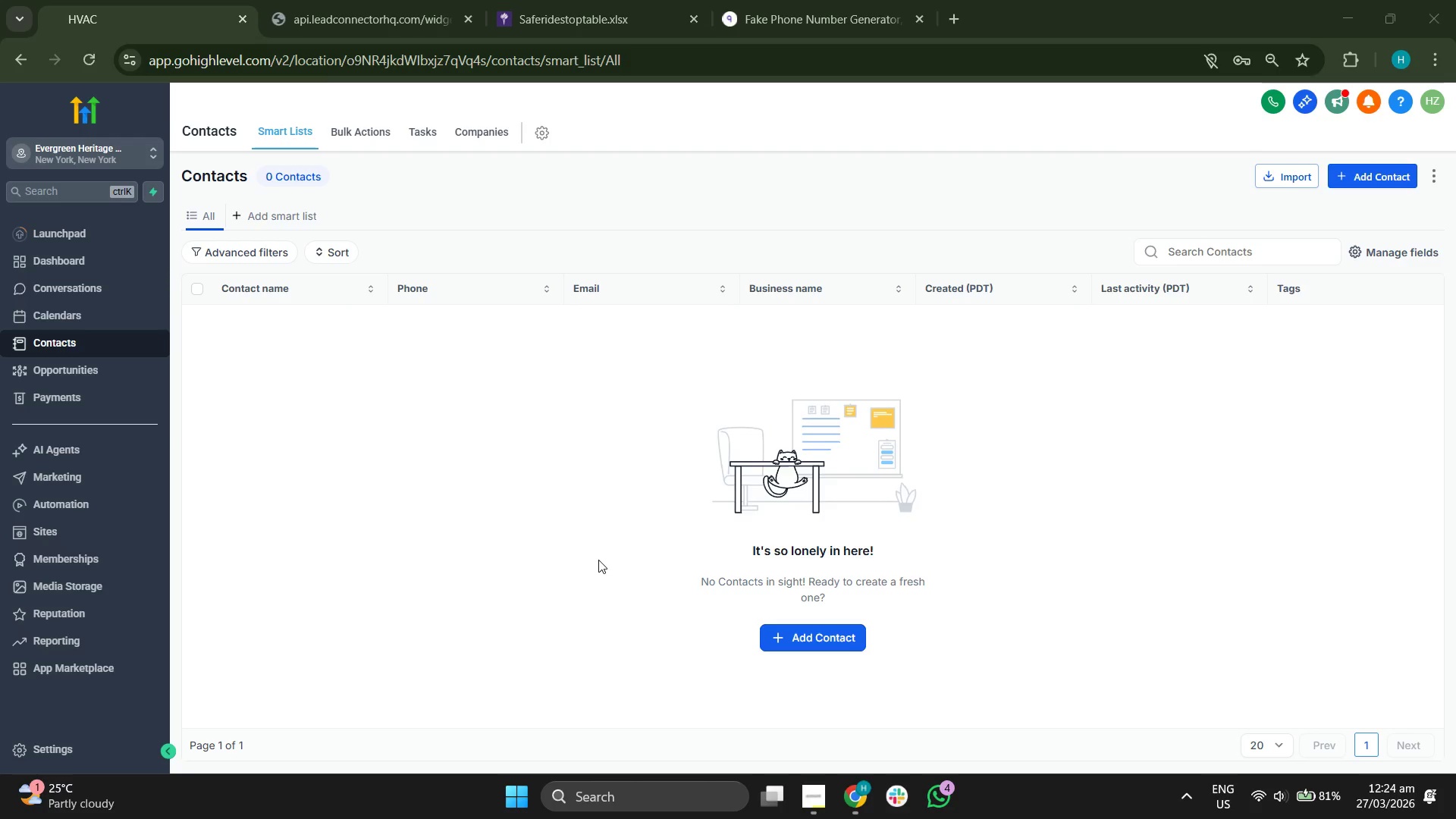 
wait(8.03)
 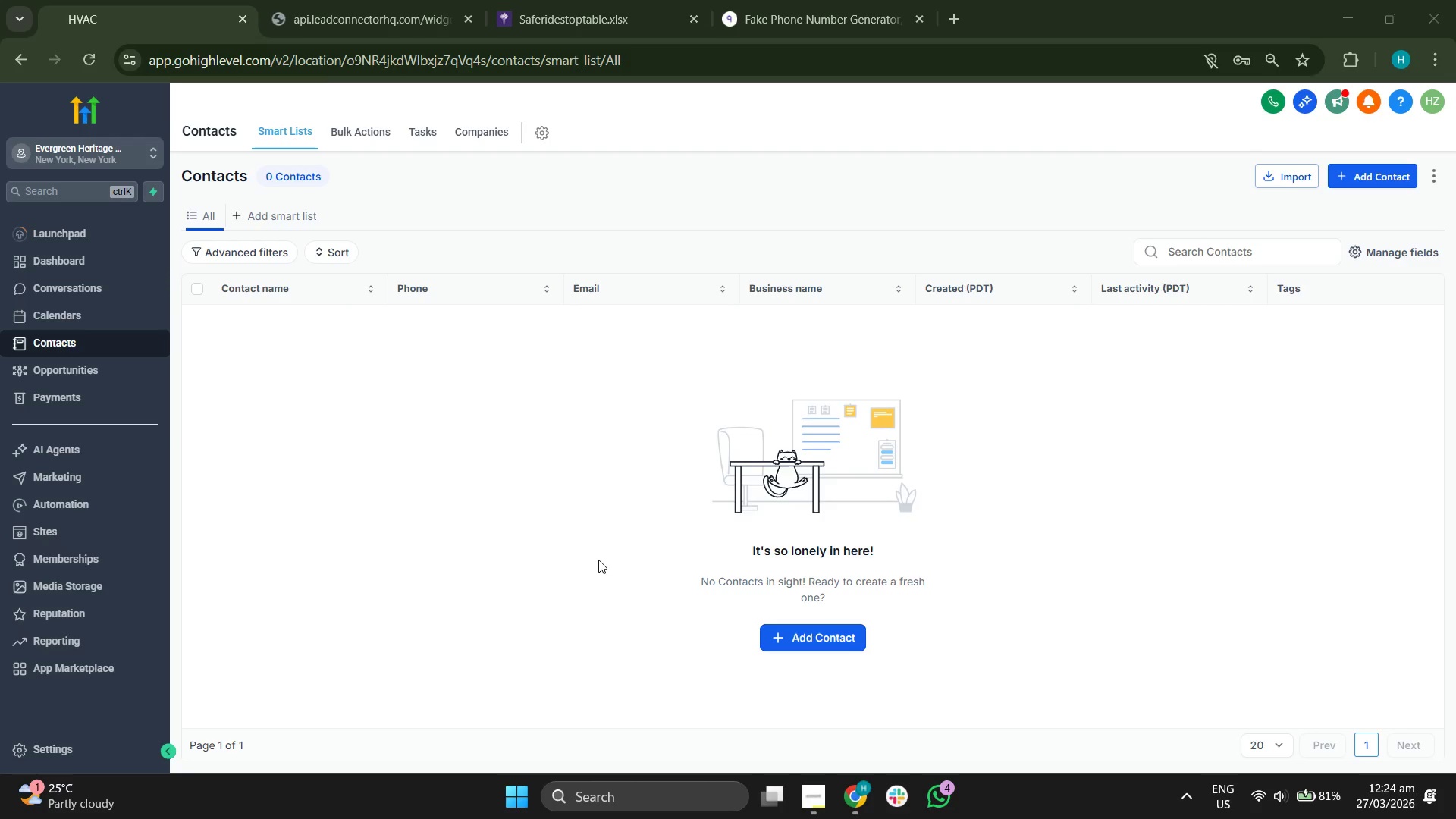 
left_click([651, 293])
 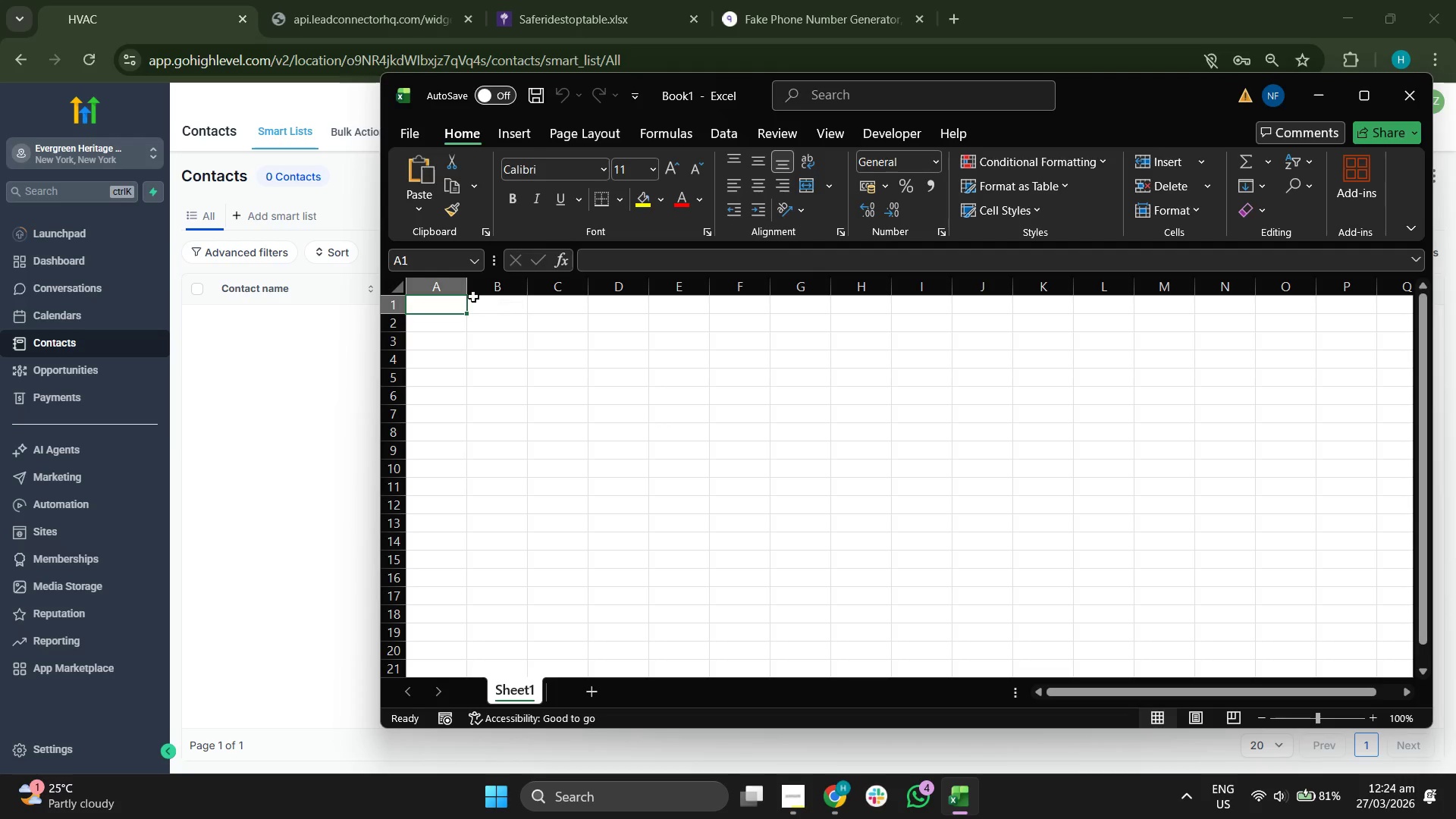 
left_click_drag(start_coordinate=[467, 291], to_coordinate=[515, 296])
 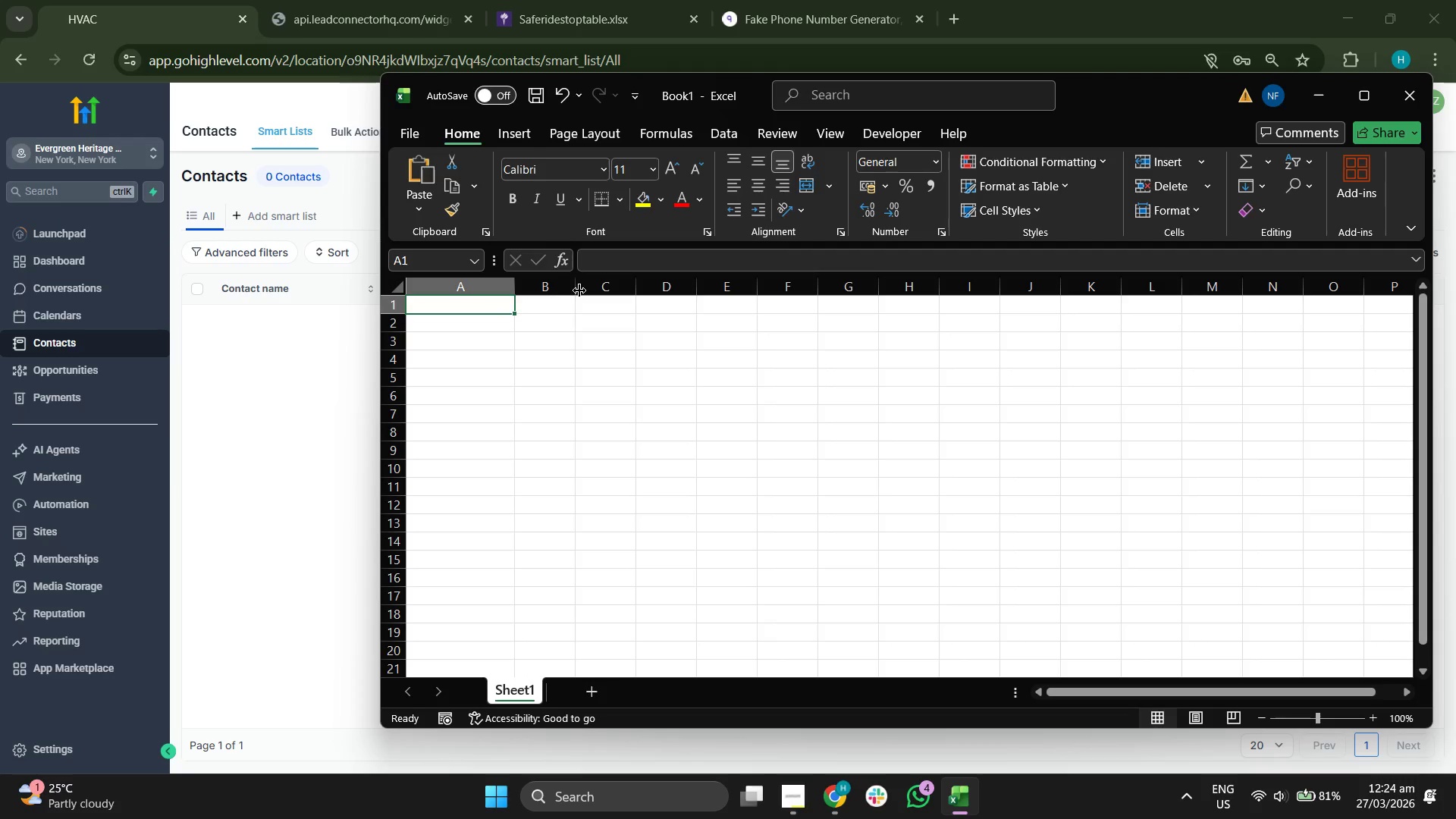 
left_click_drag(start_coordinate=[579, 290], to_coordinate=[689, 290])
 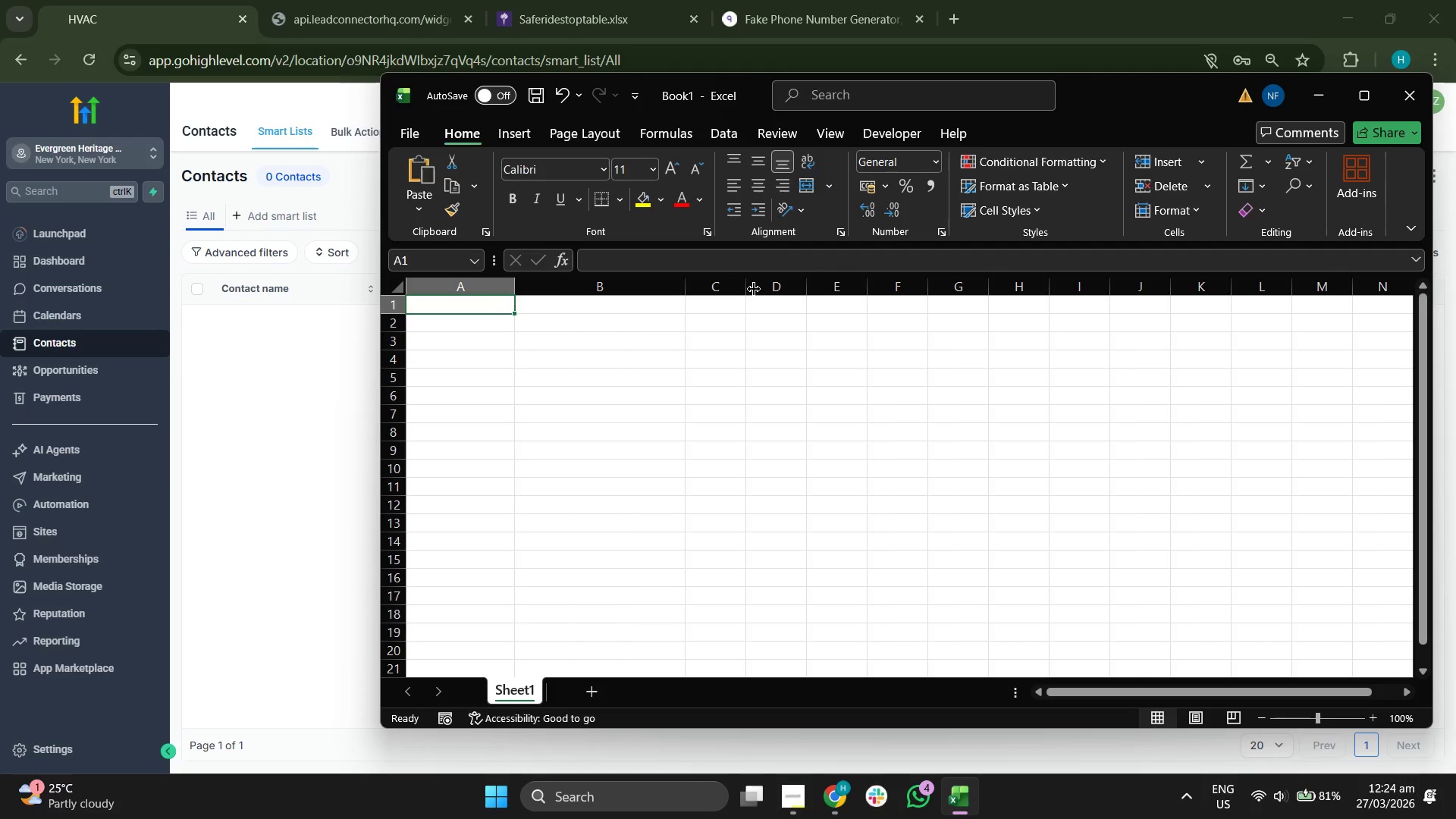 
left_click_drag(start_coordinate=[750, 289], to_coordinate=[831, 289])
 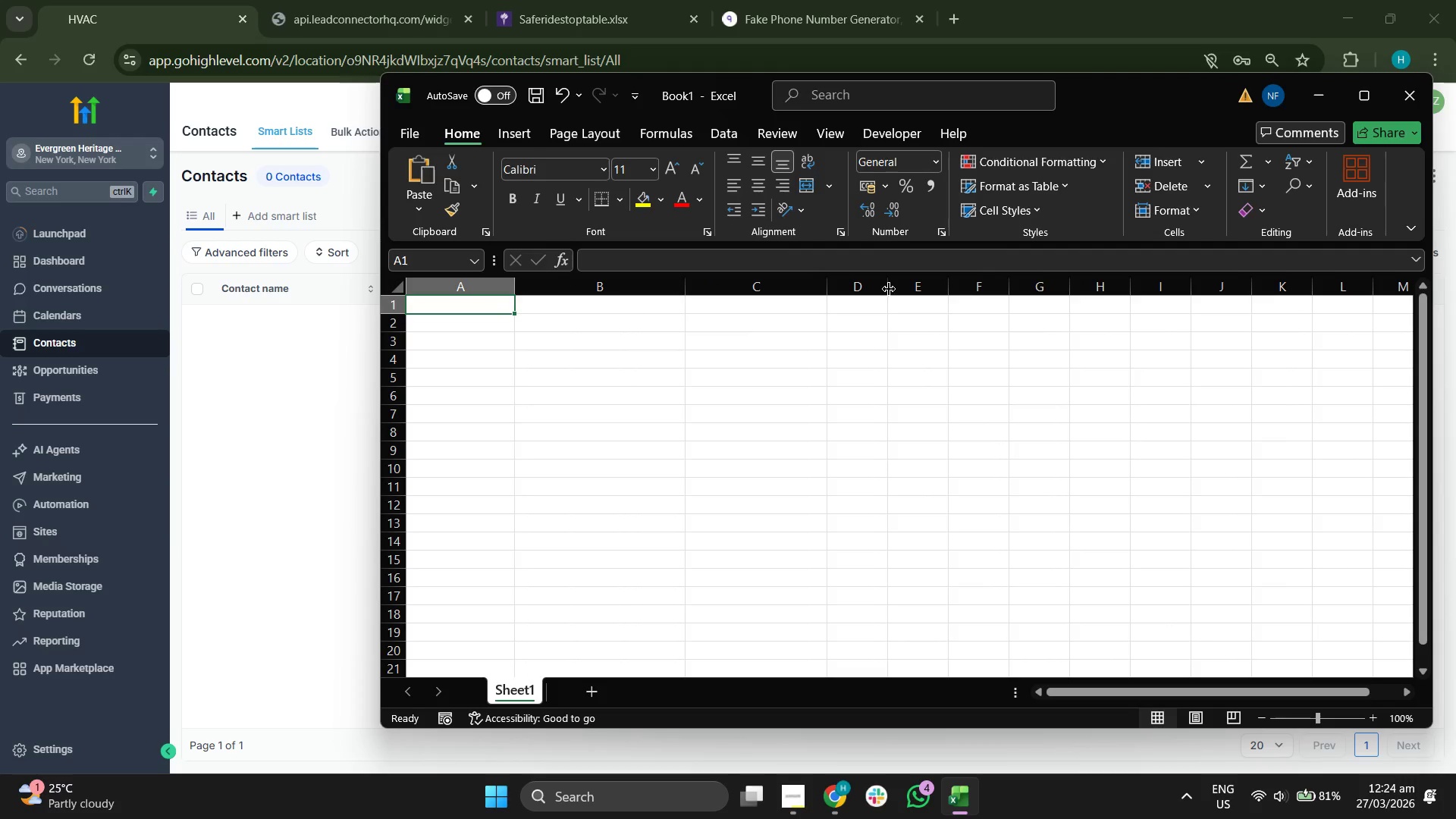 
left_click_drag(start_coordinate=[889, 289], to_coordinate=[954, 290])
 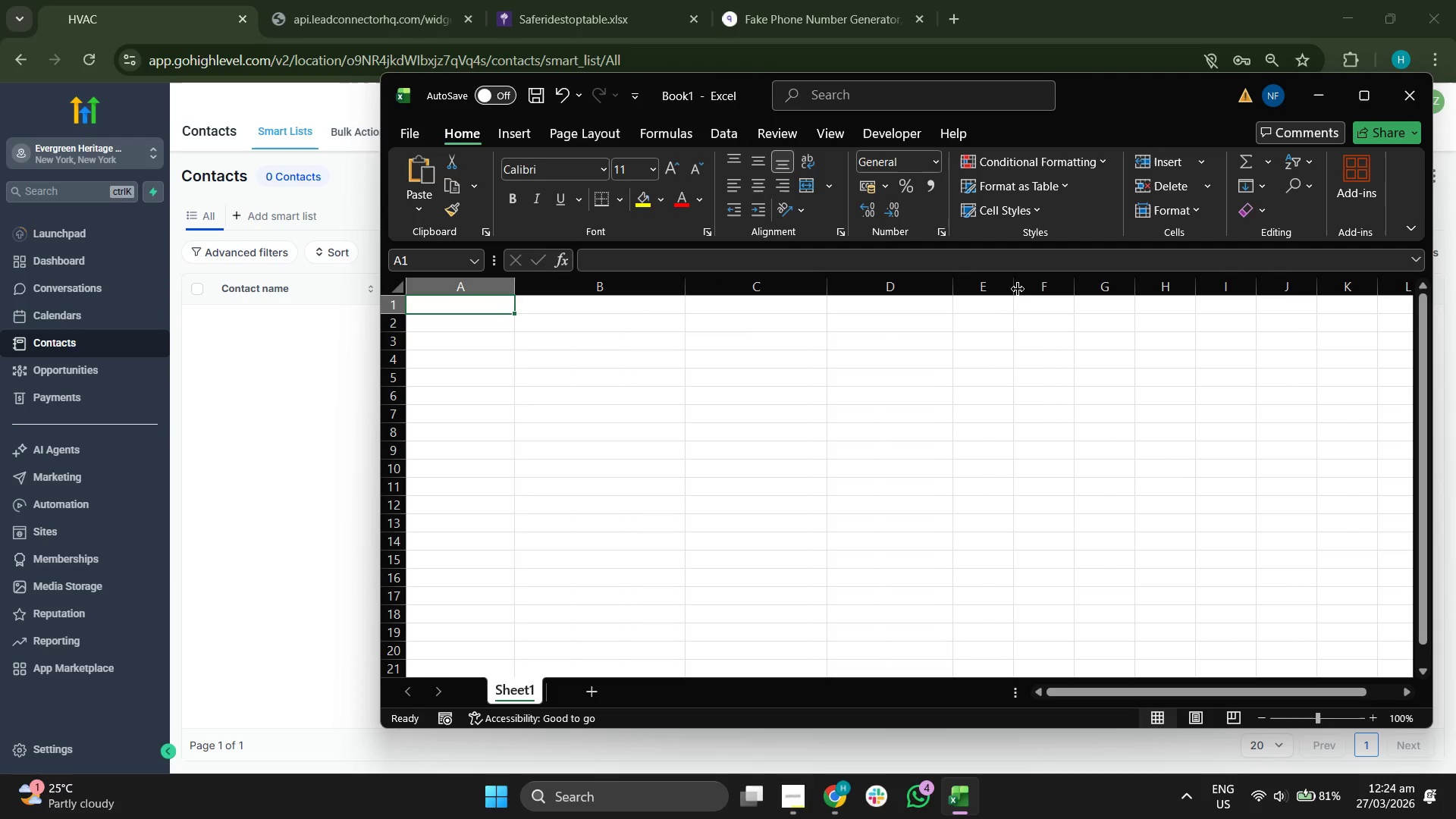 
left_click_drag(start_coordinate=[1016, 289], to_coordinate=[1130, 291])
 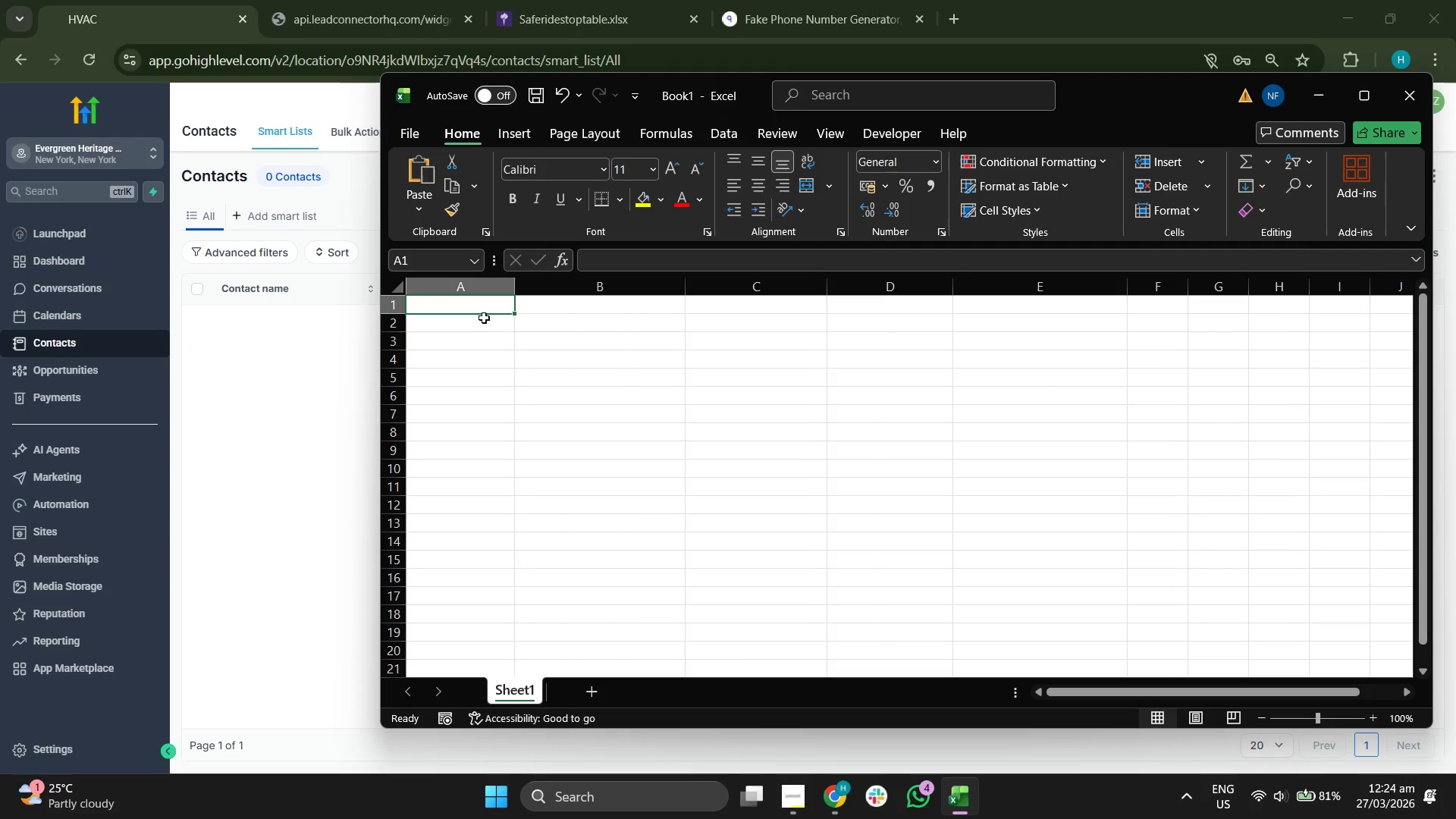 
double_click([479, 309])
 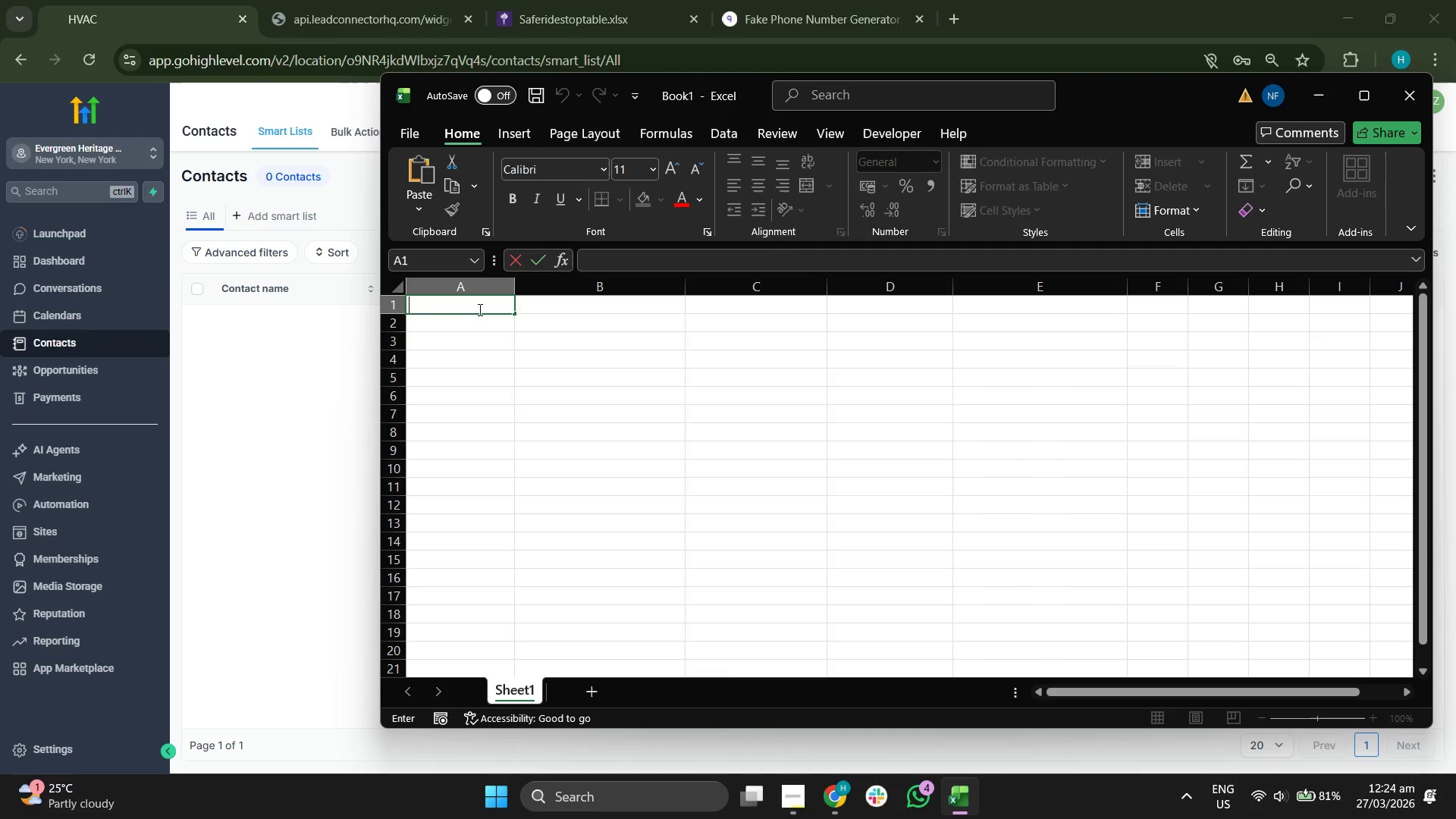 
type(First Name)
 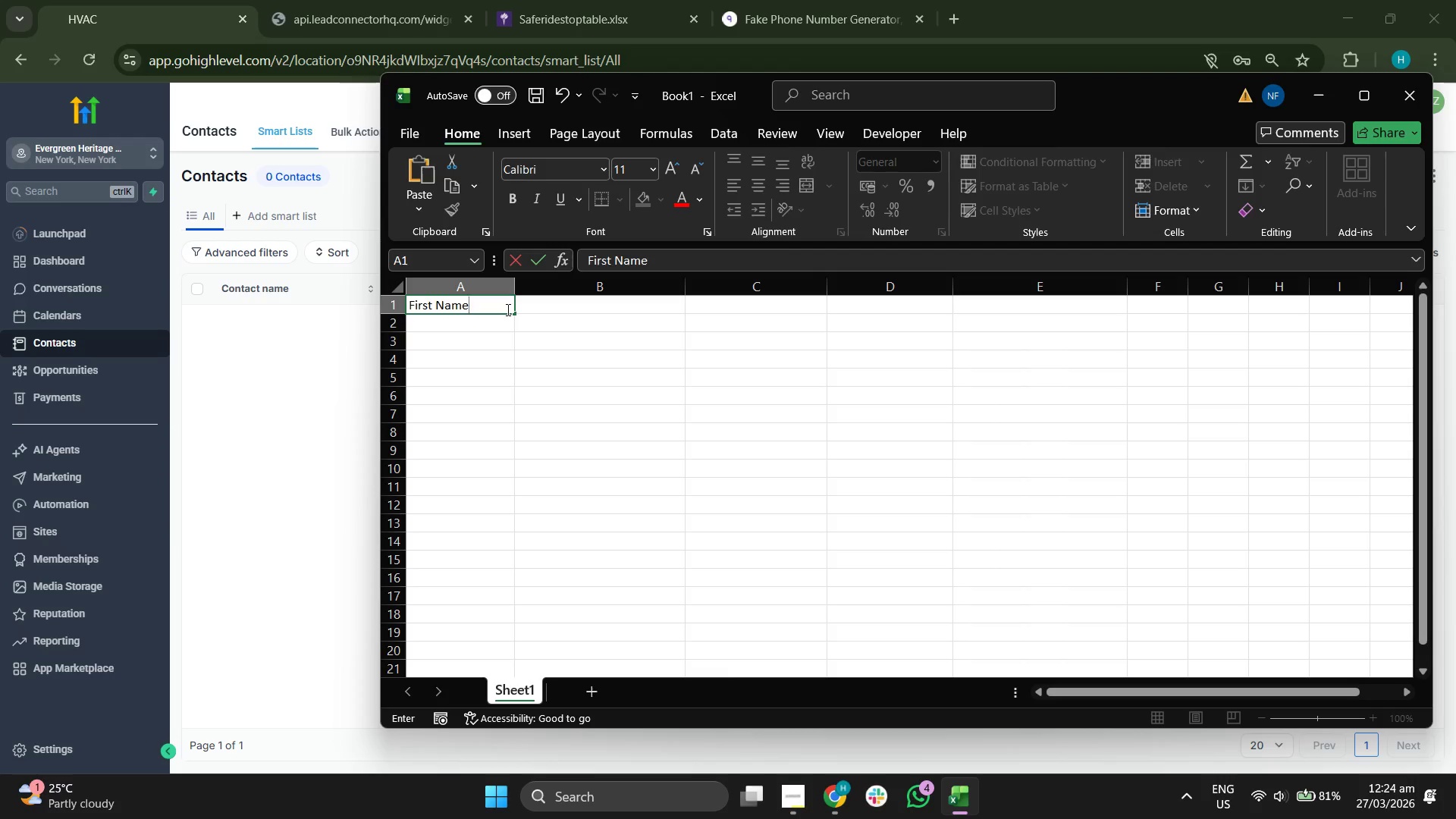 
key(Enter)
 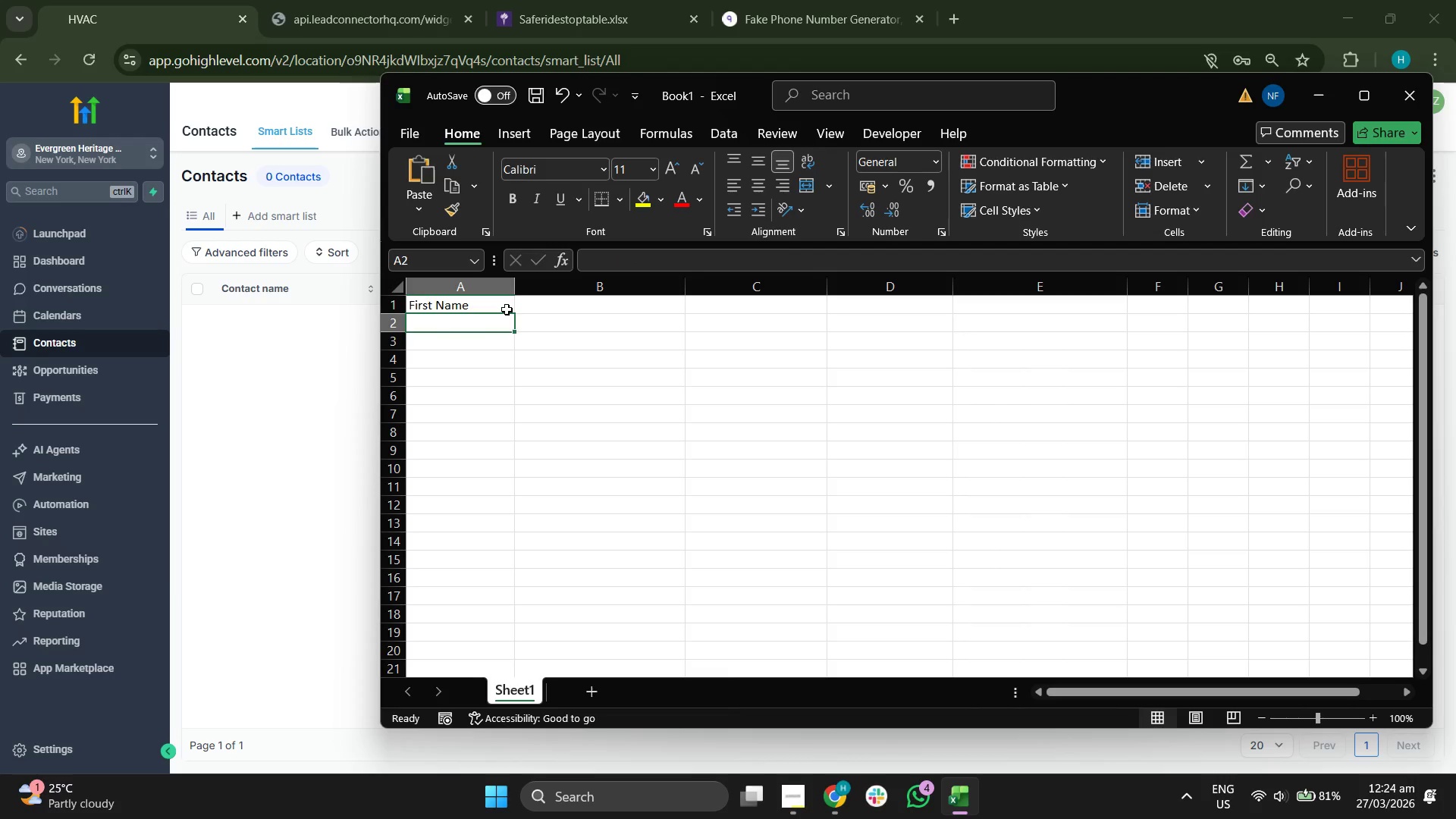 
left_click([558, 297])
 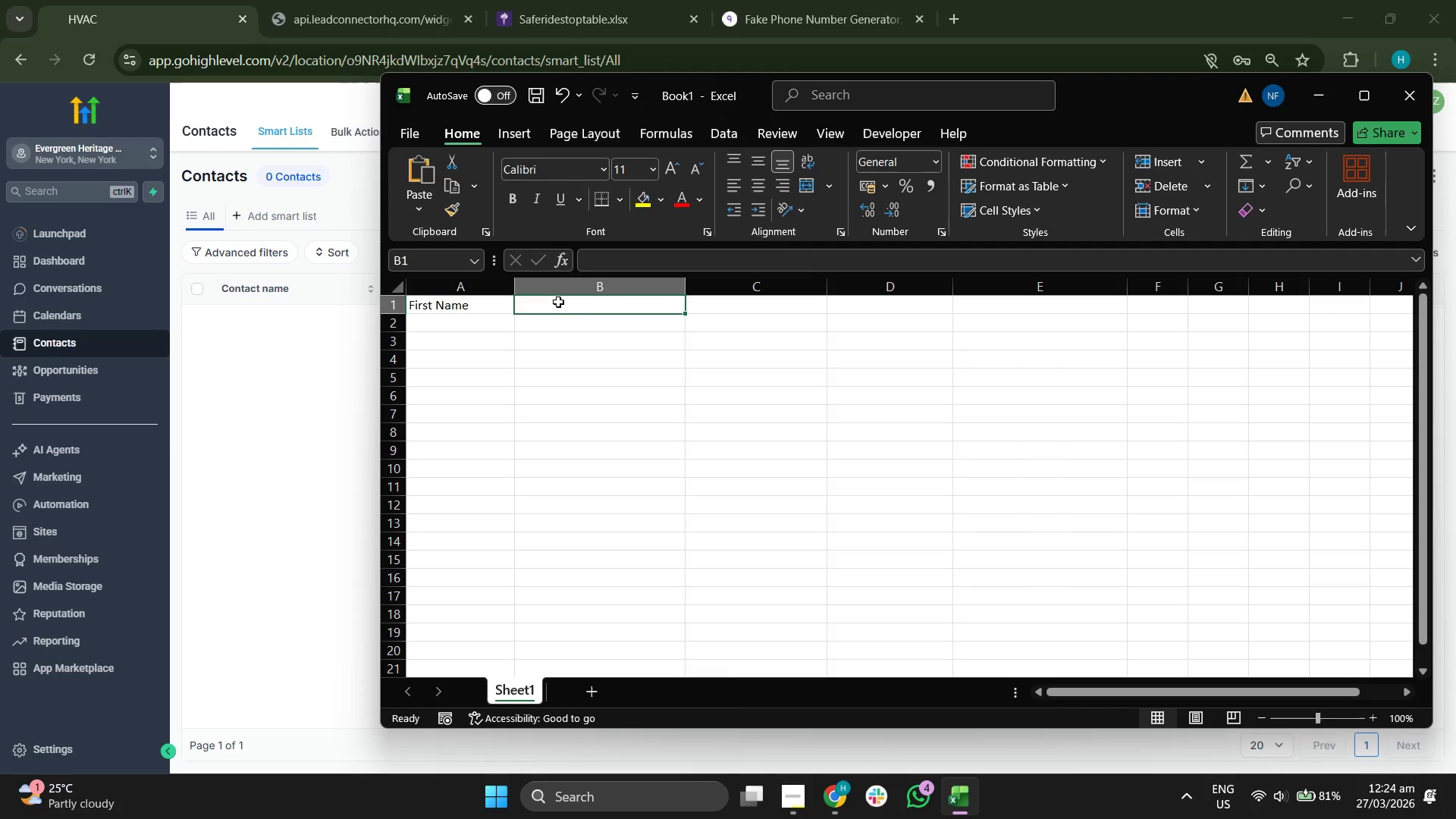 
type(Last Name)
 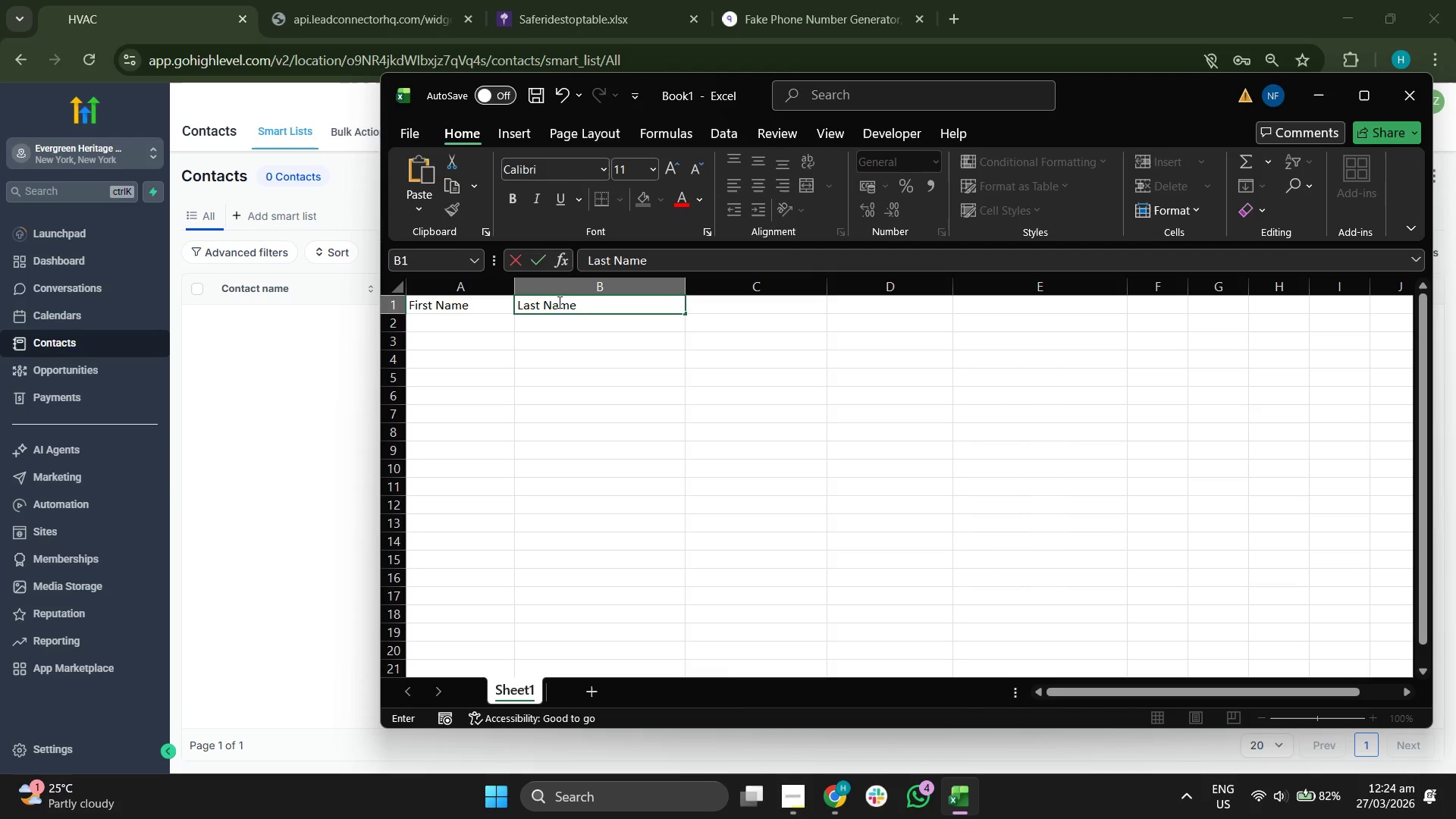 
key(Enter)
 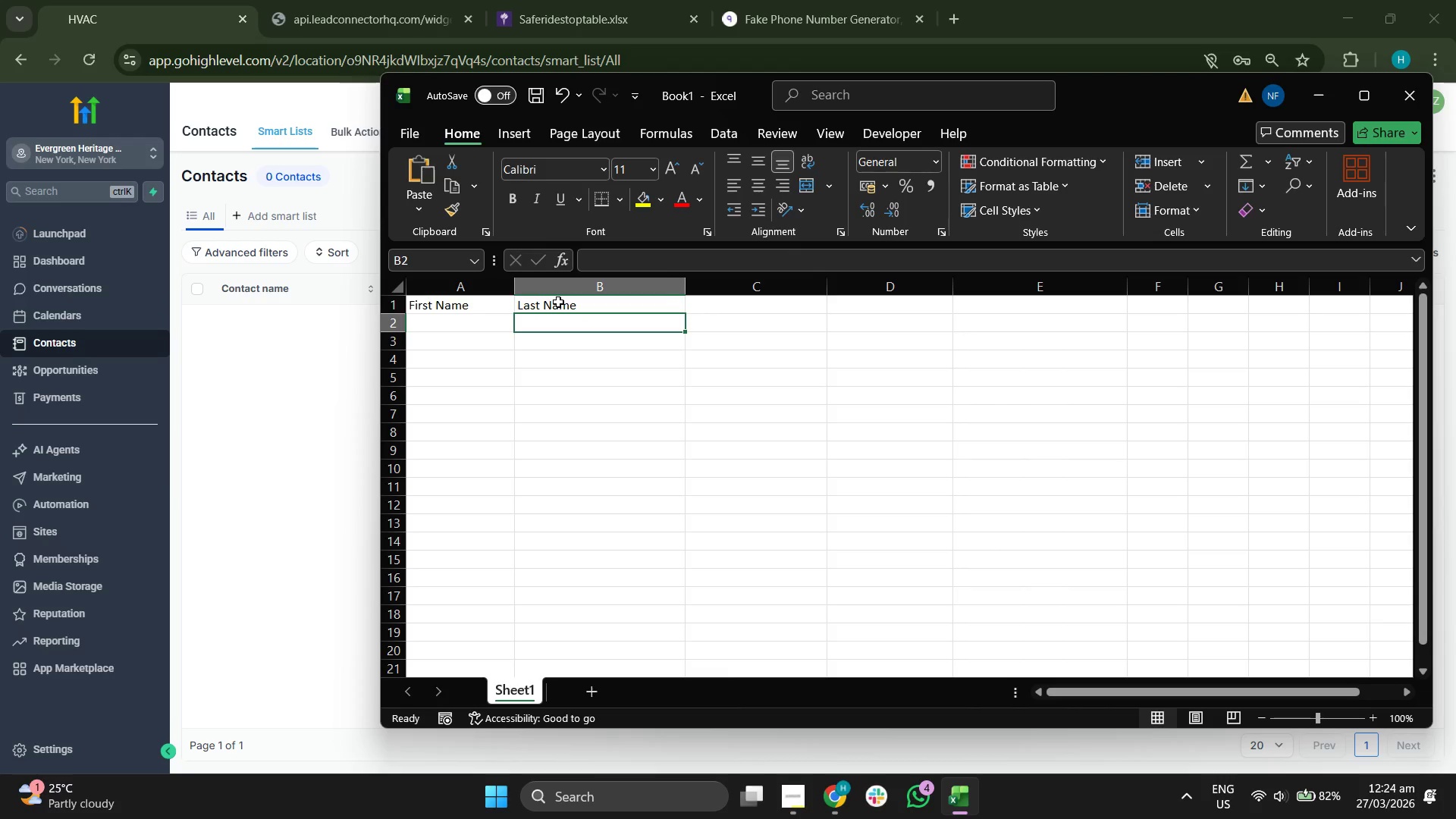 
key(Tab)
 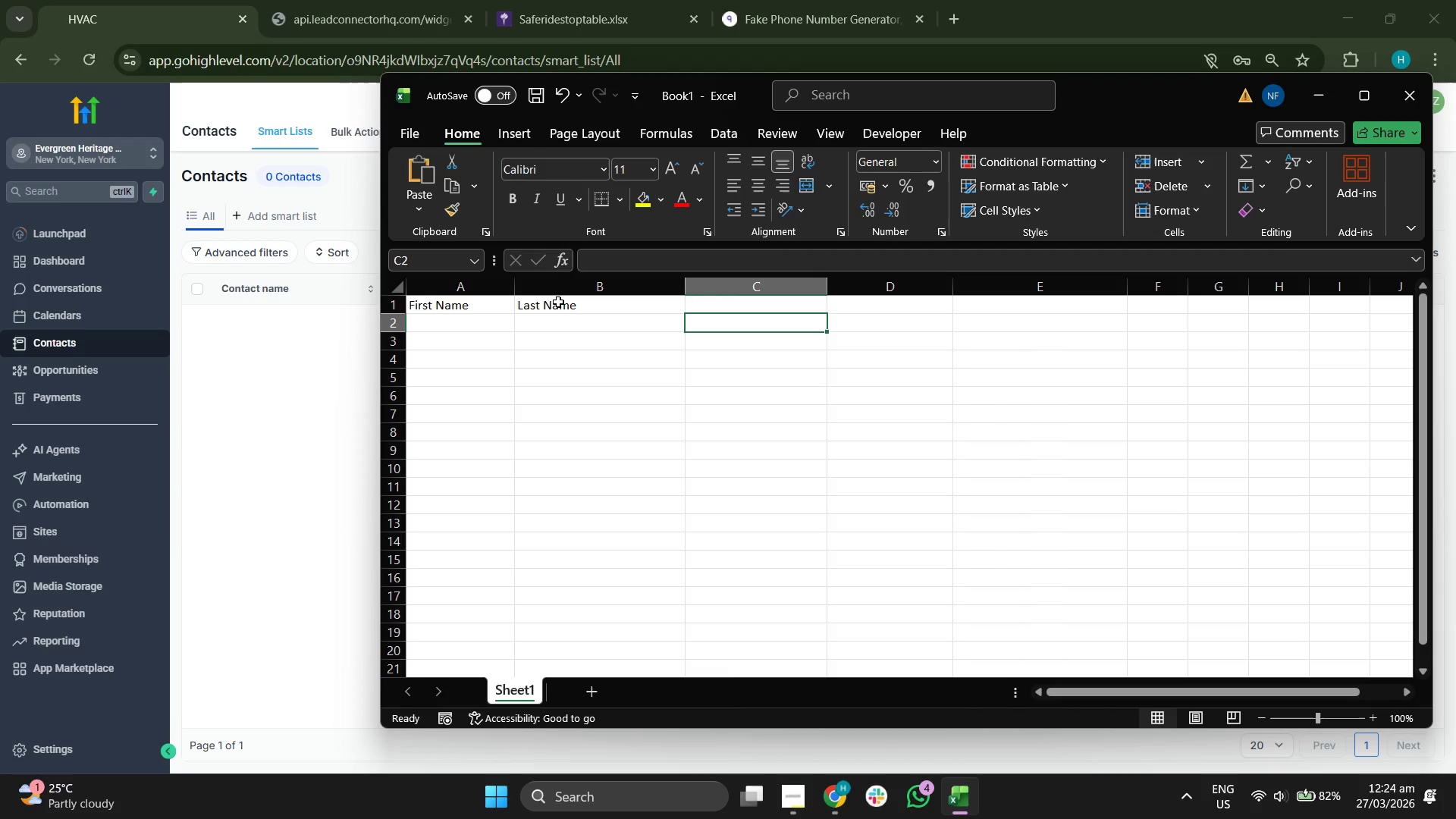 
key(ArrowUp)
 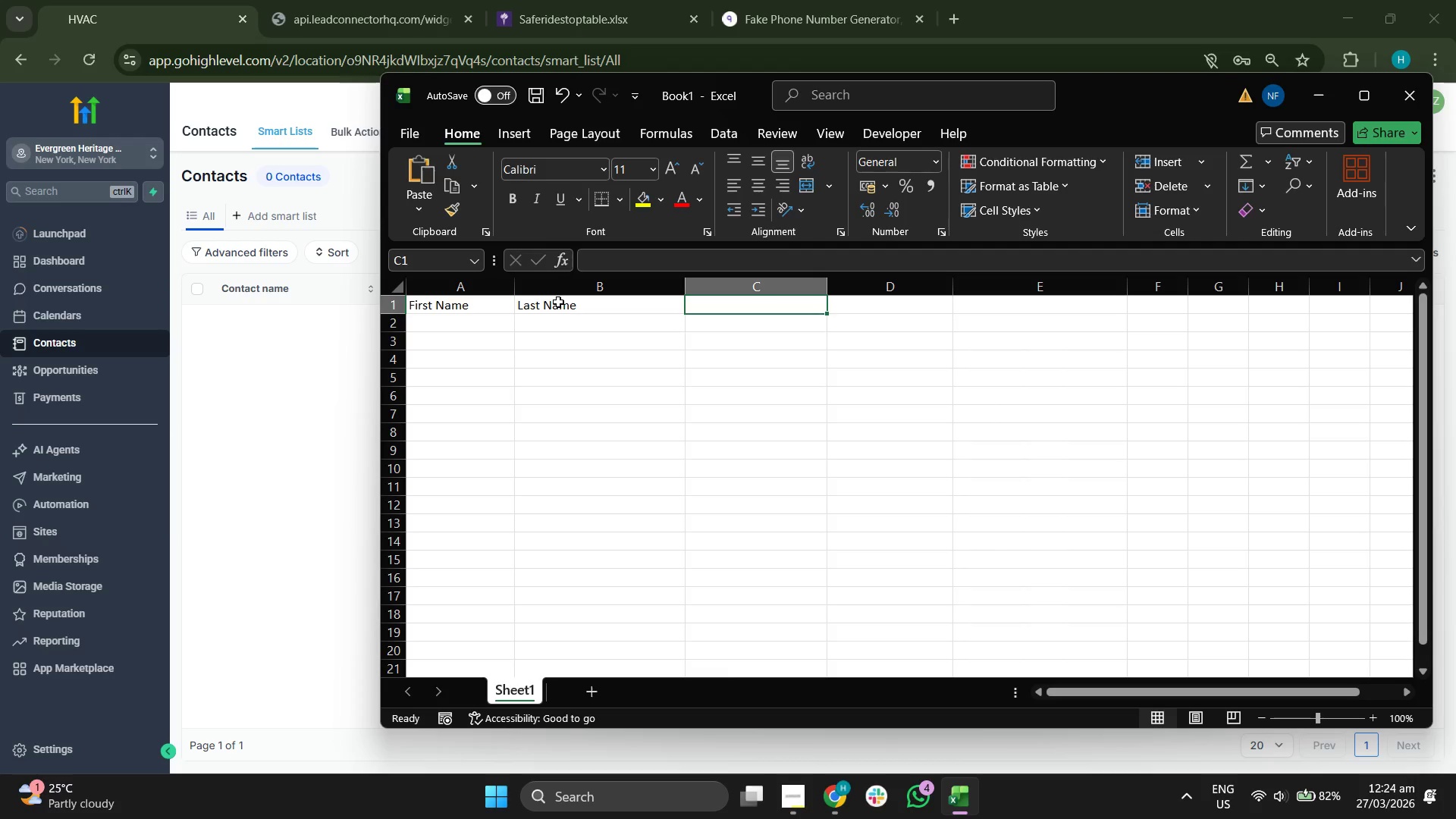 
type(Email)
 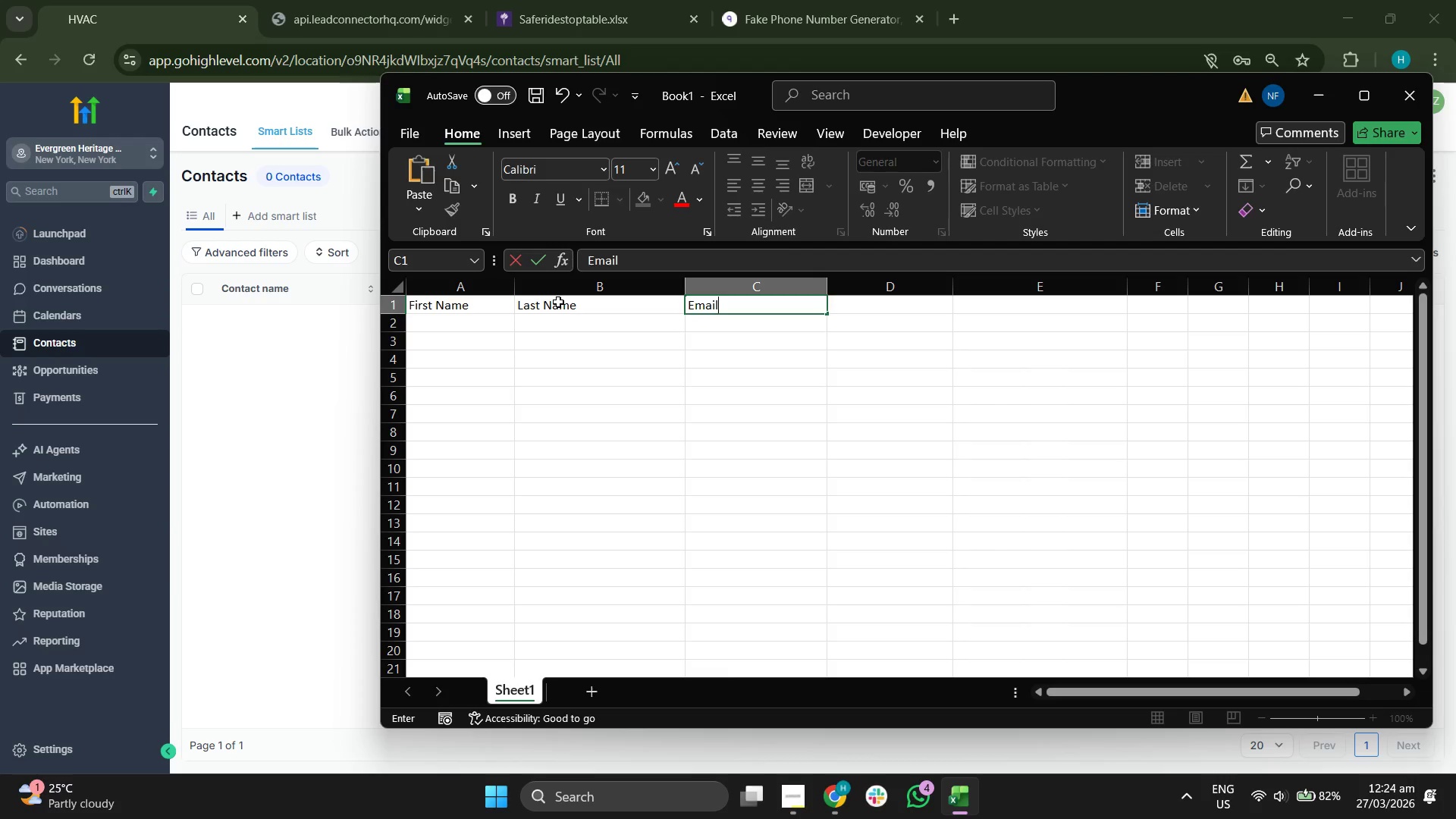 
key(ArrowRight)
 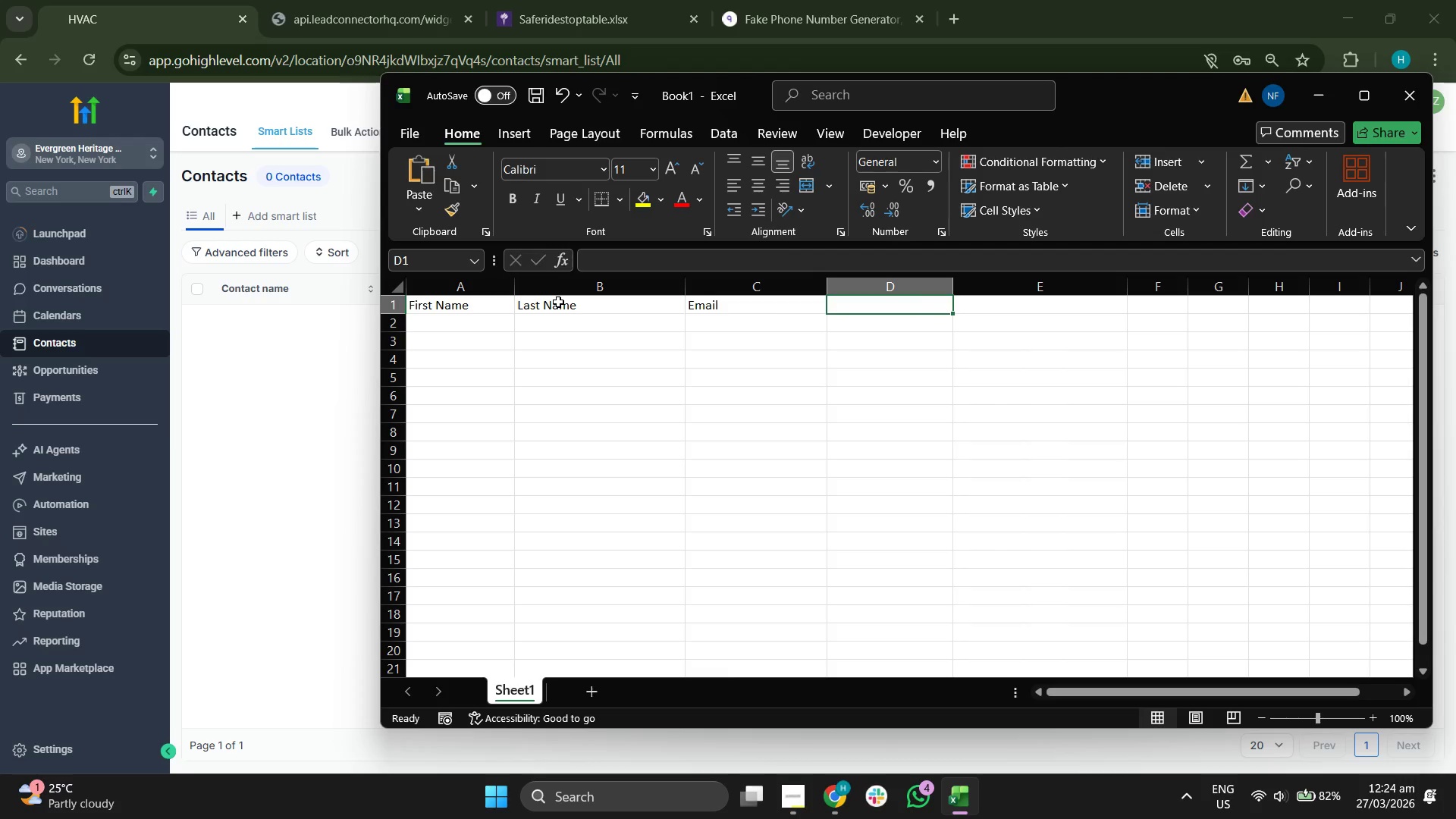 
type(Era of Name)
key(Tab)
type(t)
key(Backspace)
type(Tag )
key(Backspace)
 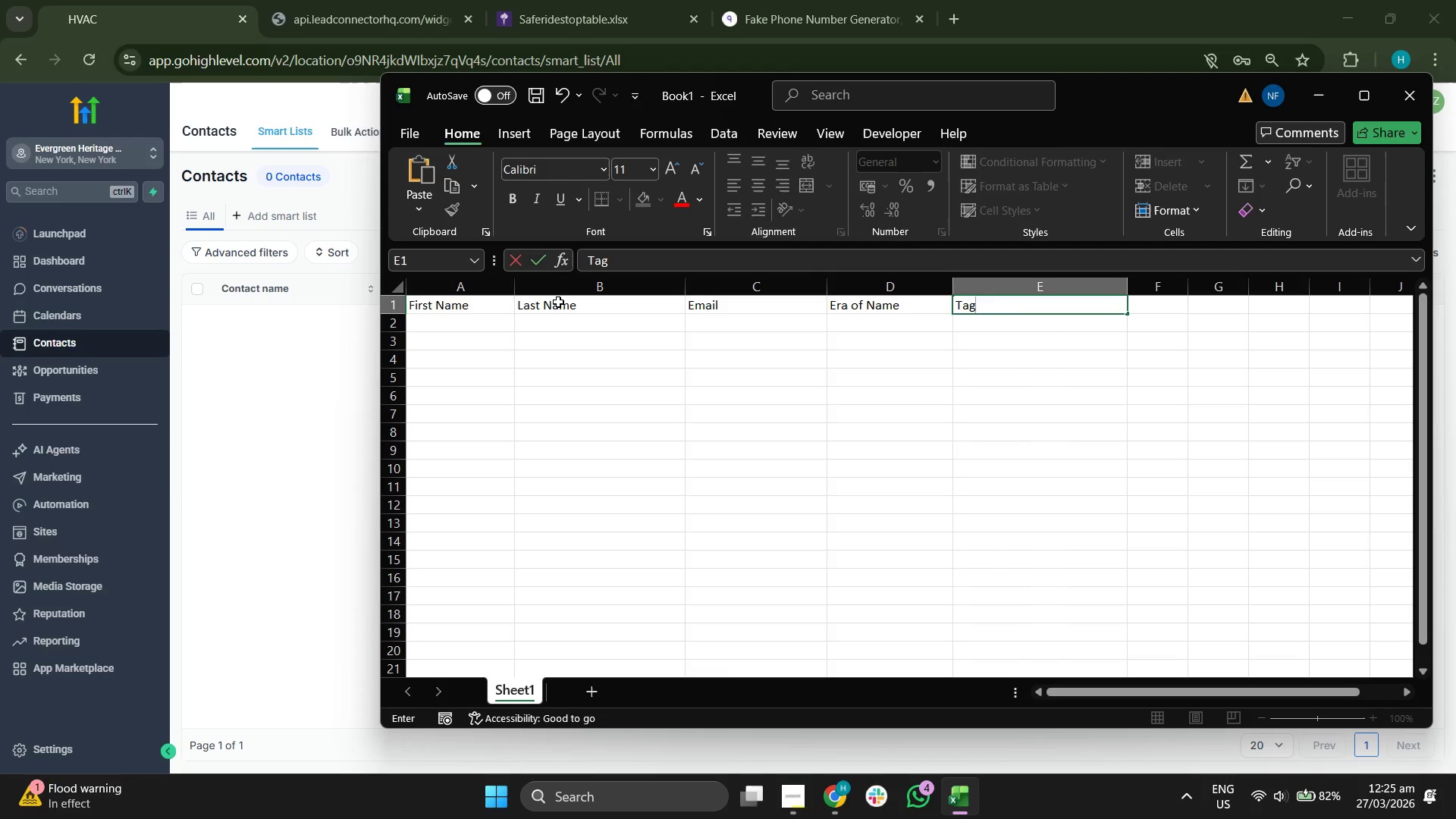 
left_click_drag(start_coordinate=[432, 441], to_coordinate=[428, 444])
 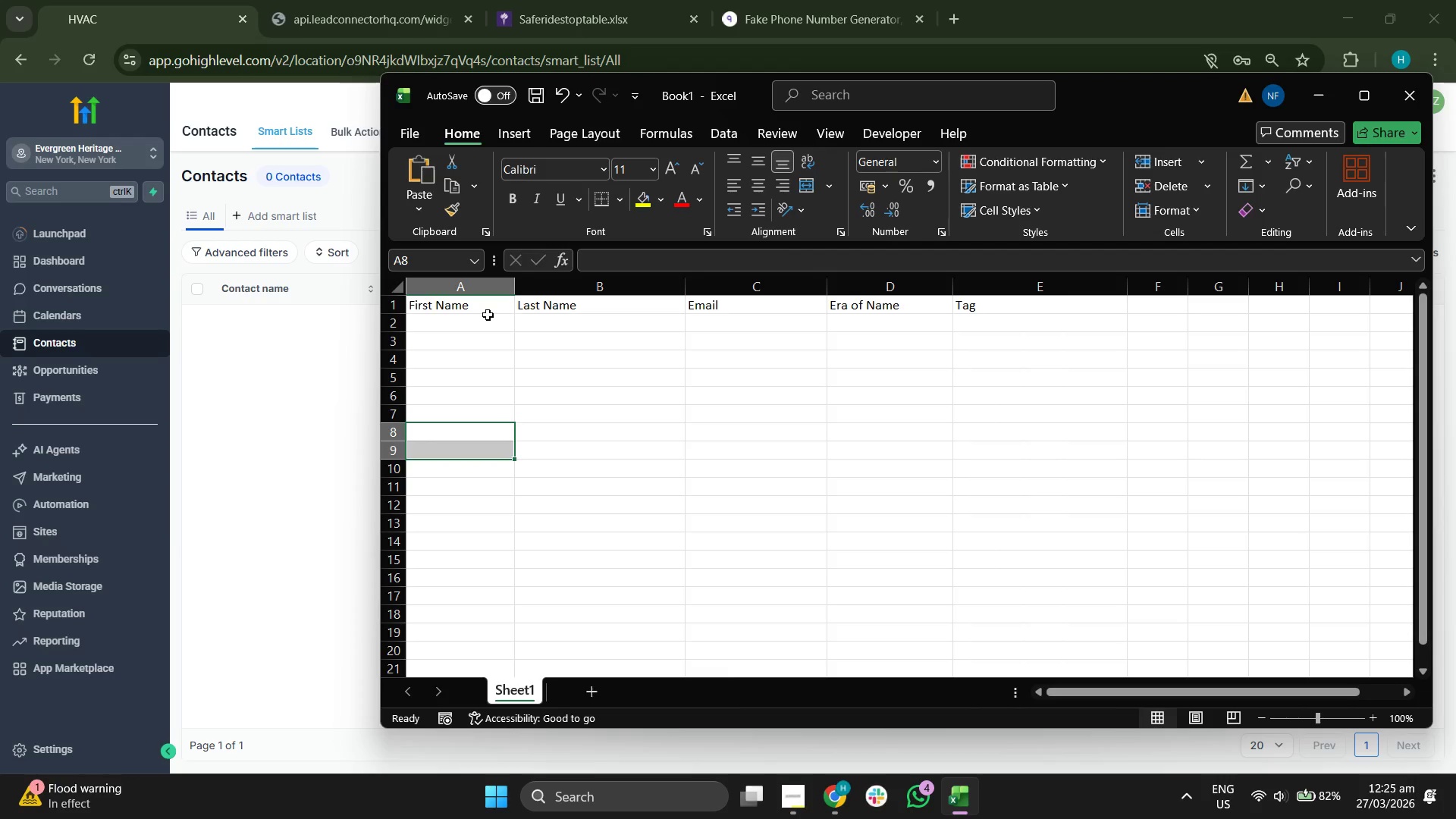 
left_click_drag(start_coordinate=[469, 306], to_coordinate=[1025, 431])
 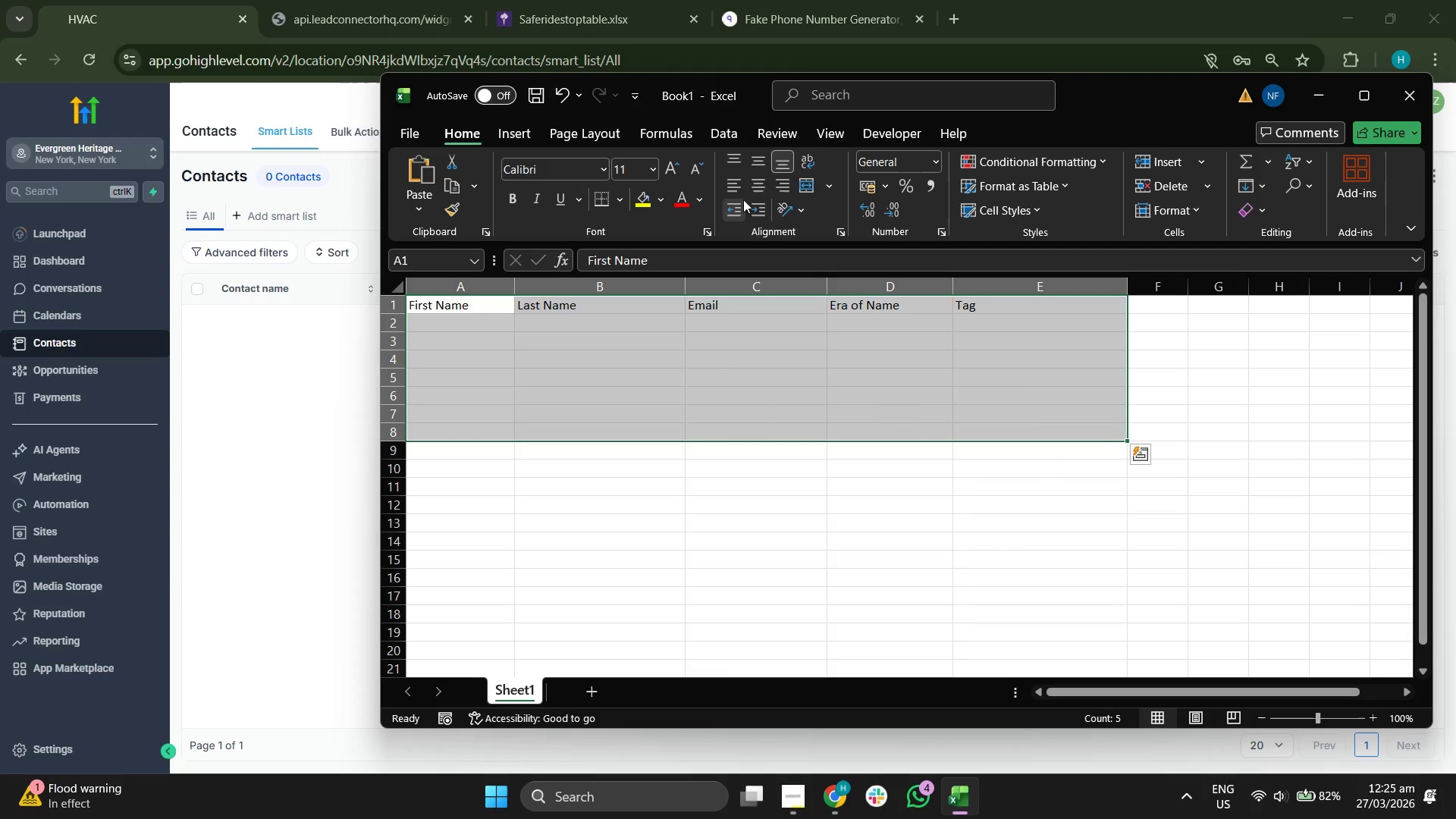 
left_click([753, 188])
 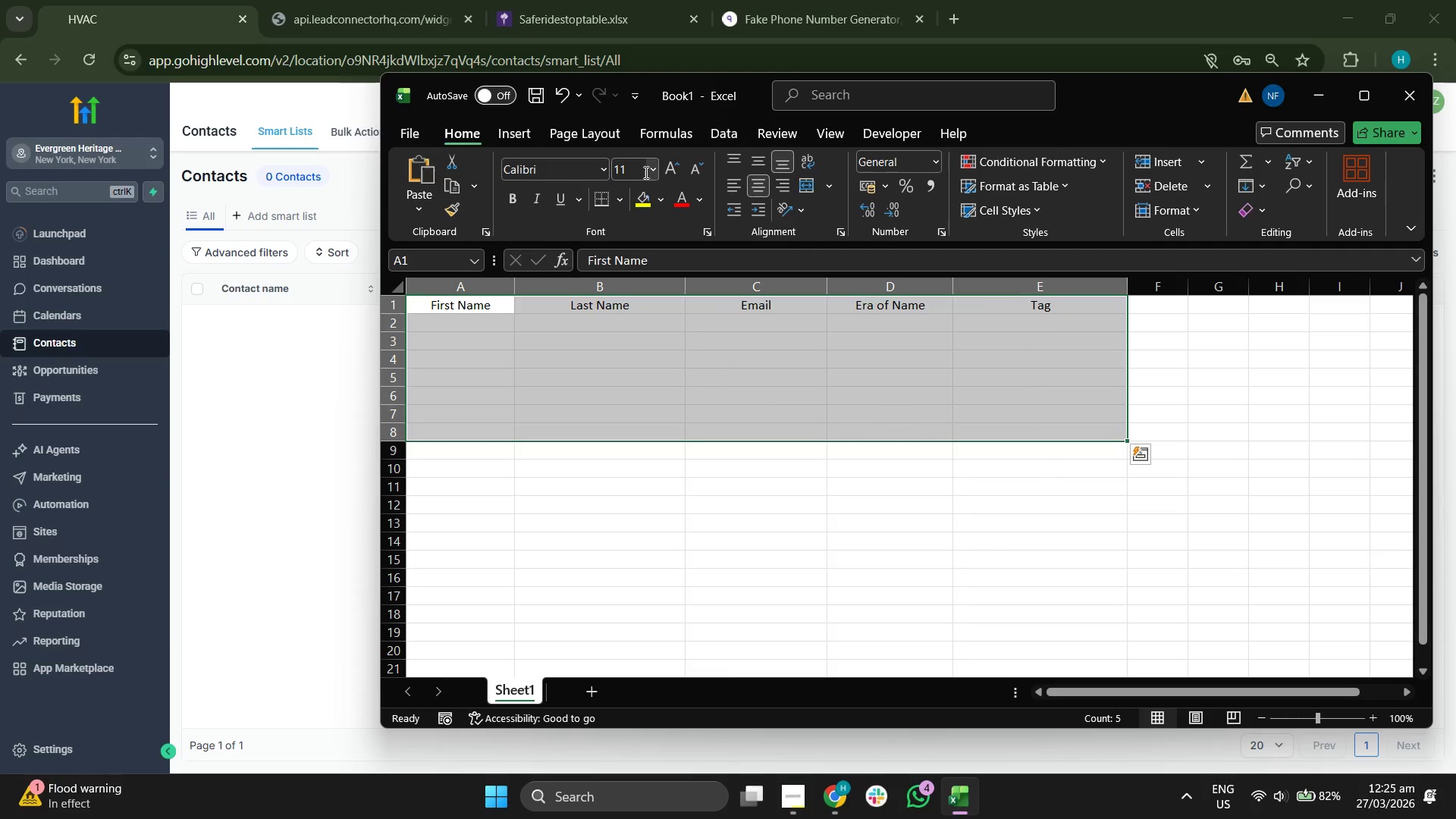 
left_click([651, 170])
 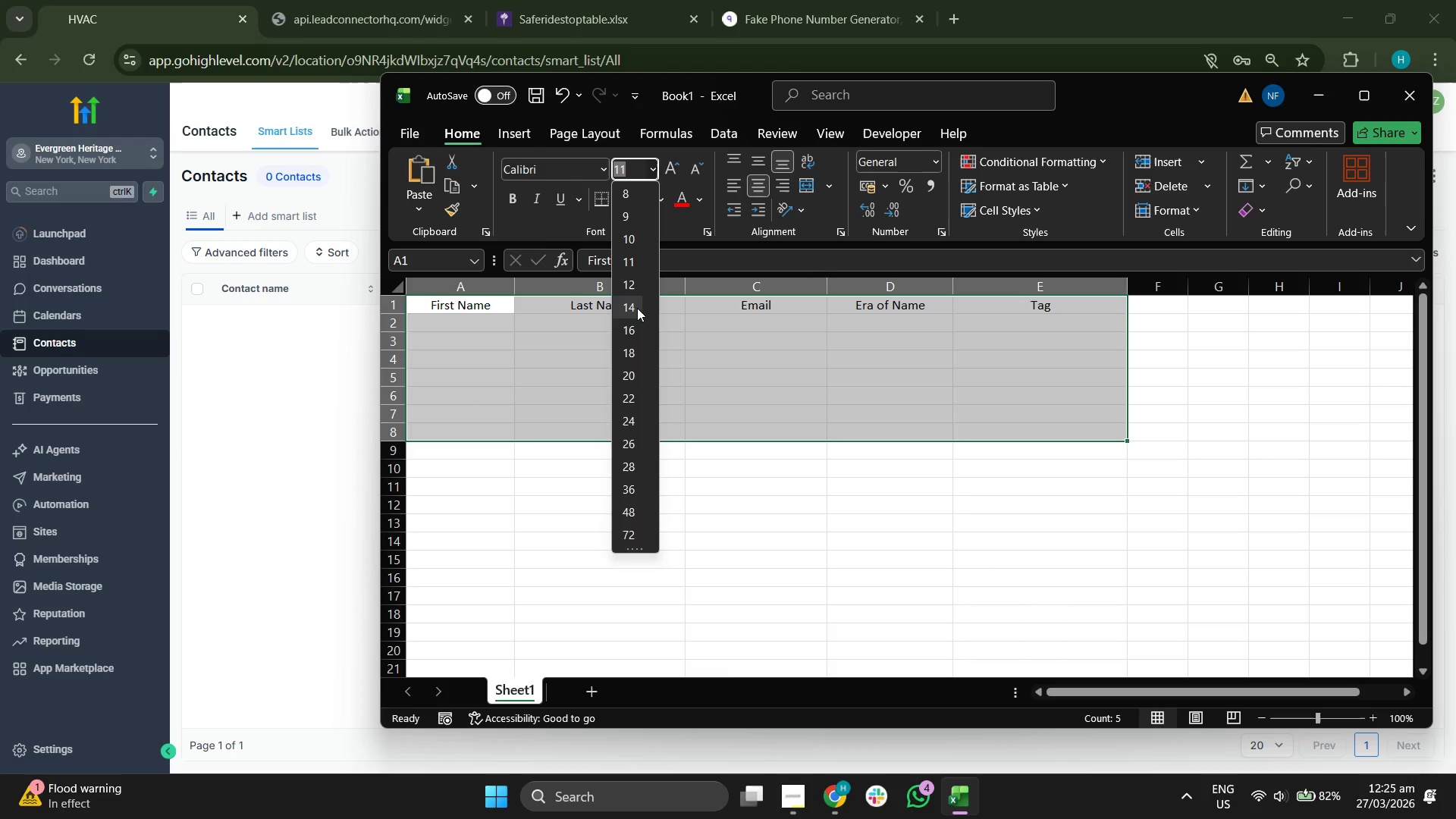 
left_click([634, 306])
 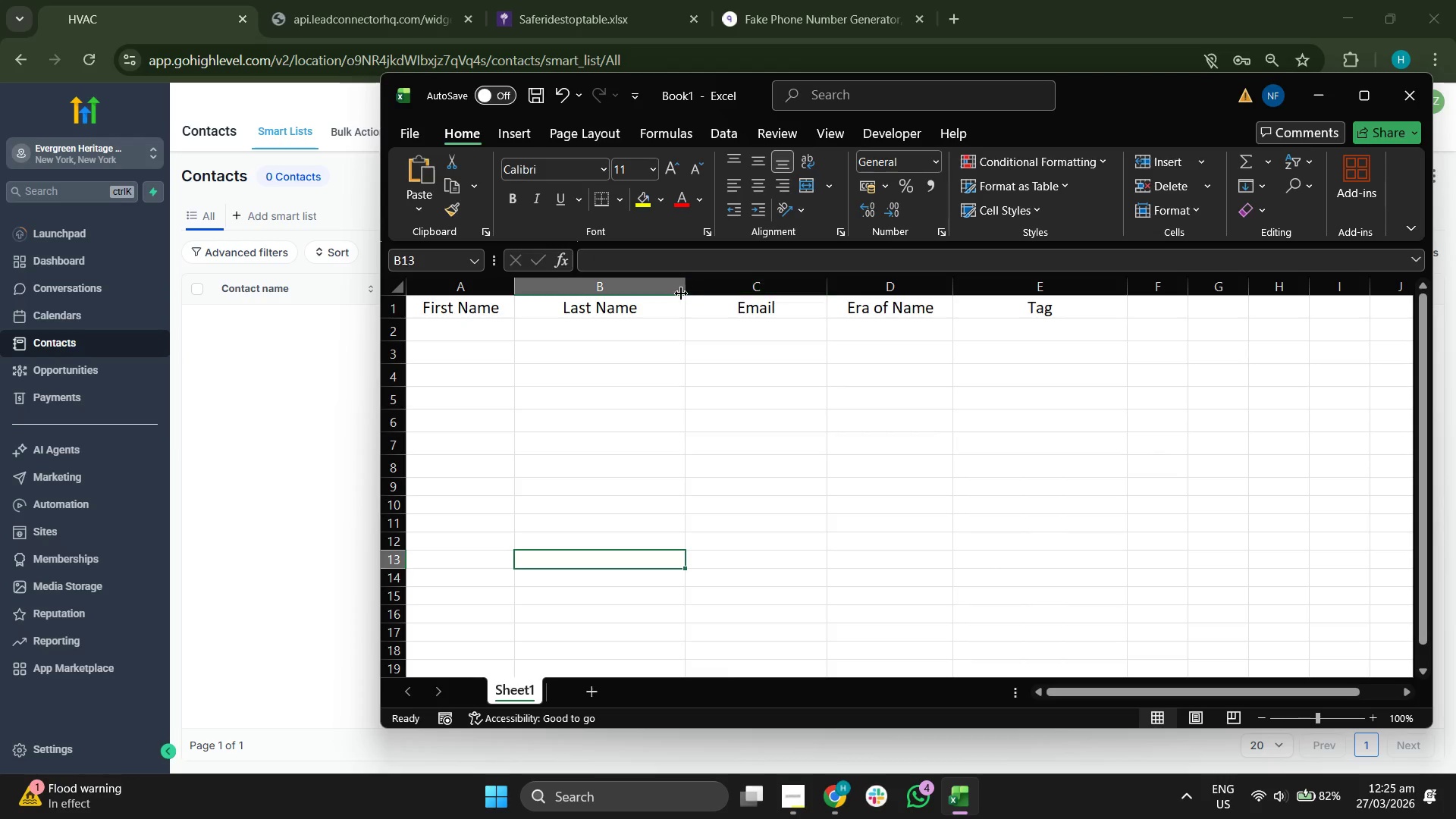 
left_click_drag(start_coordinate=[461, 315], to_coordinate=[1041, 400])
 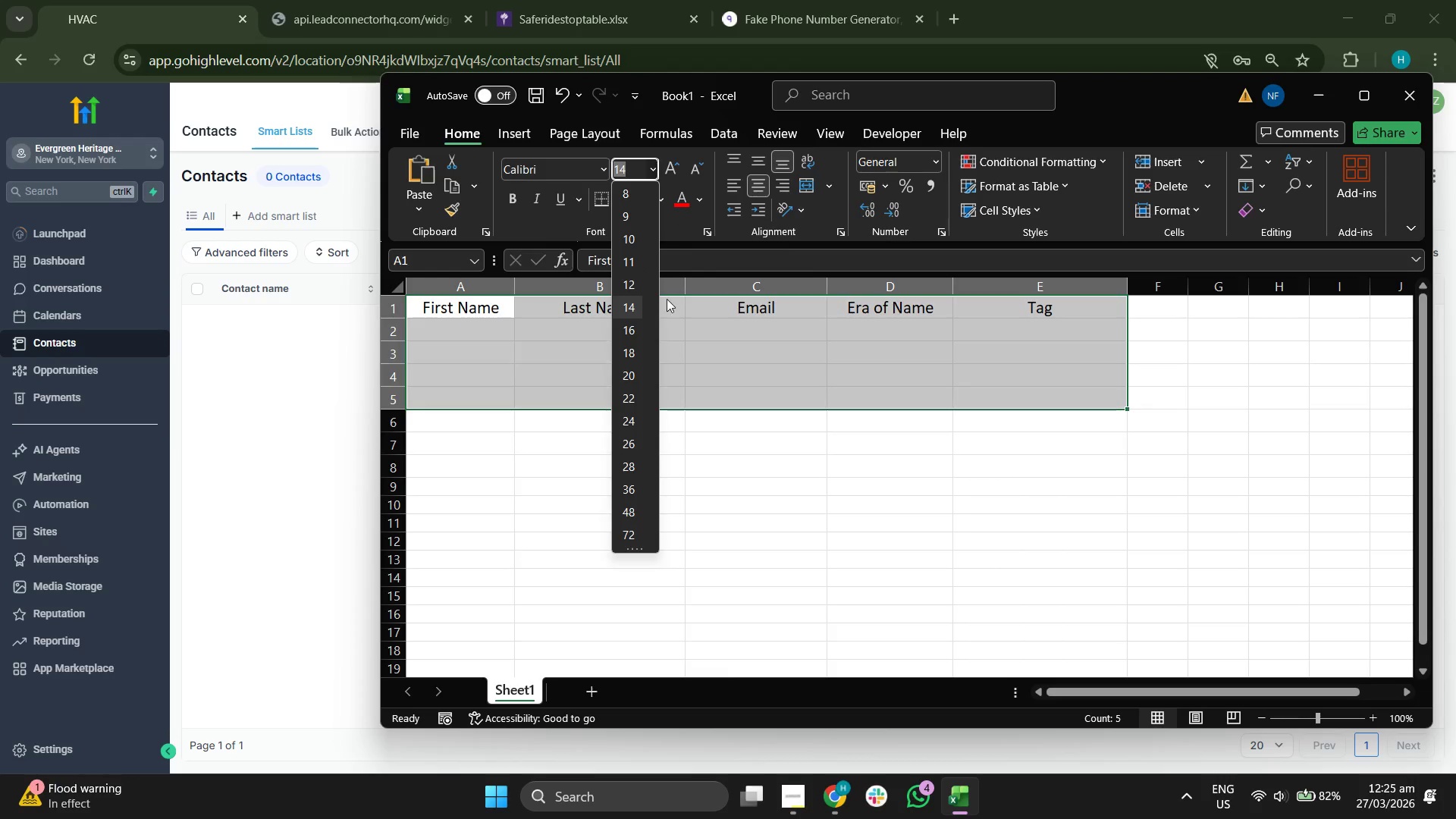 
left_click([627, 290])
 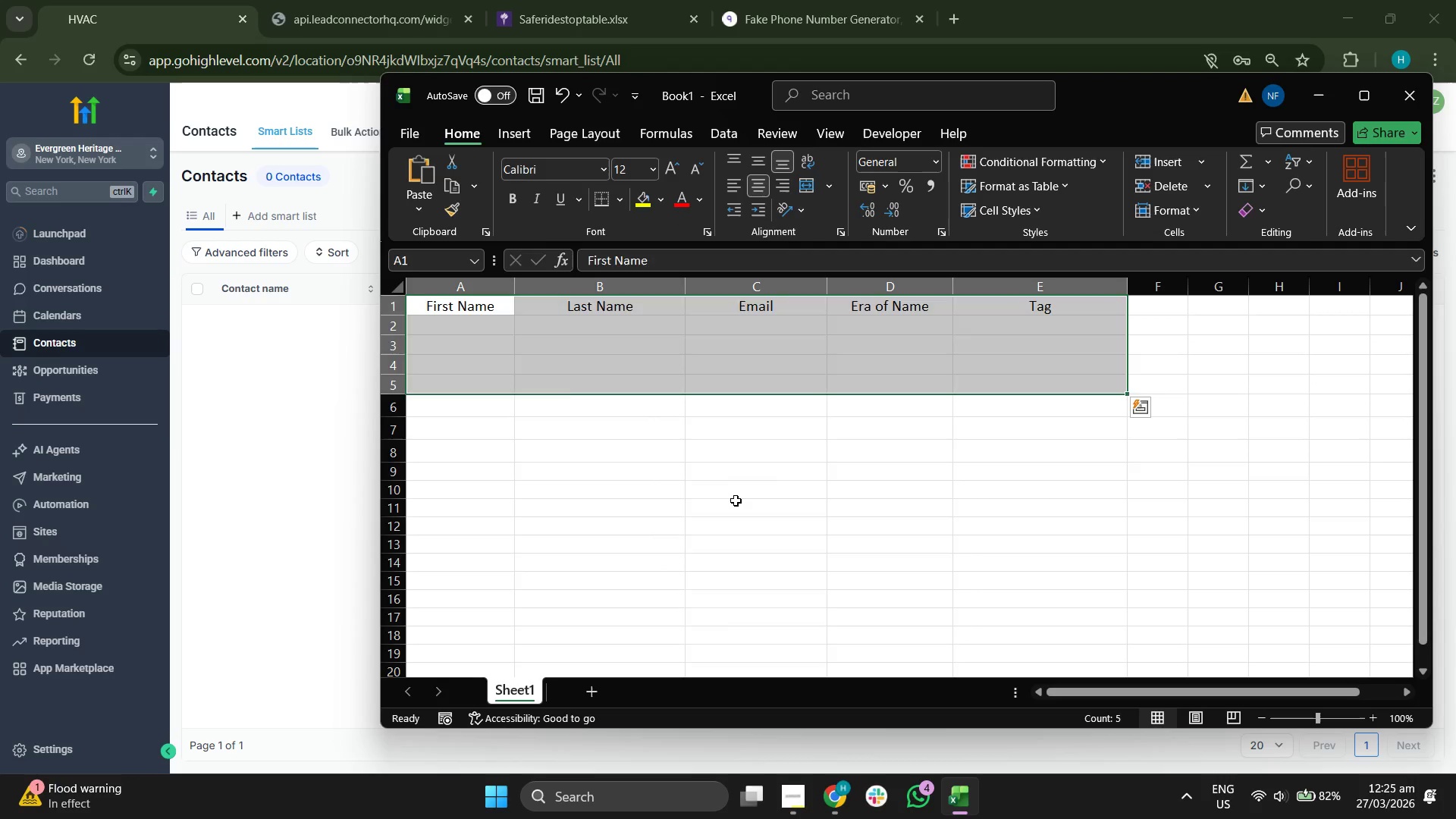 
left_click([736, 500])
 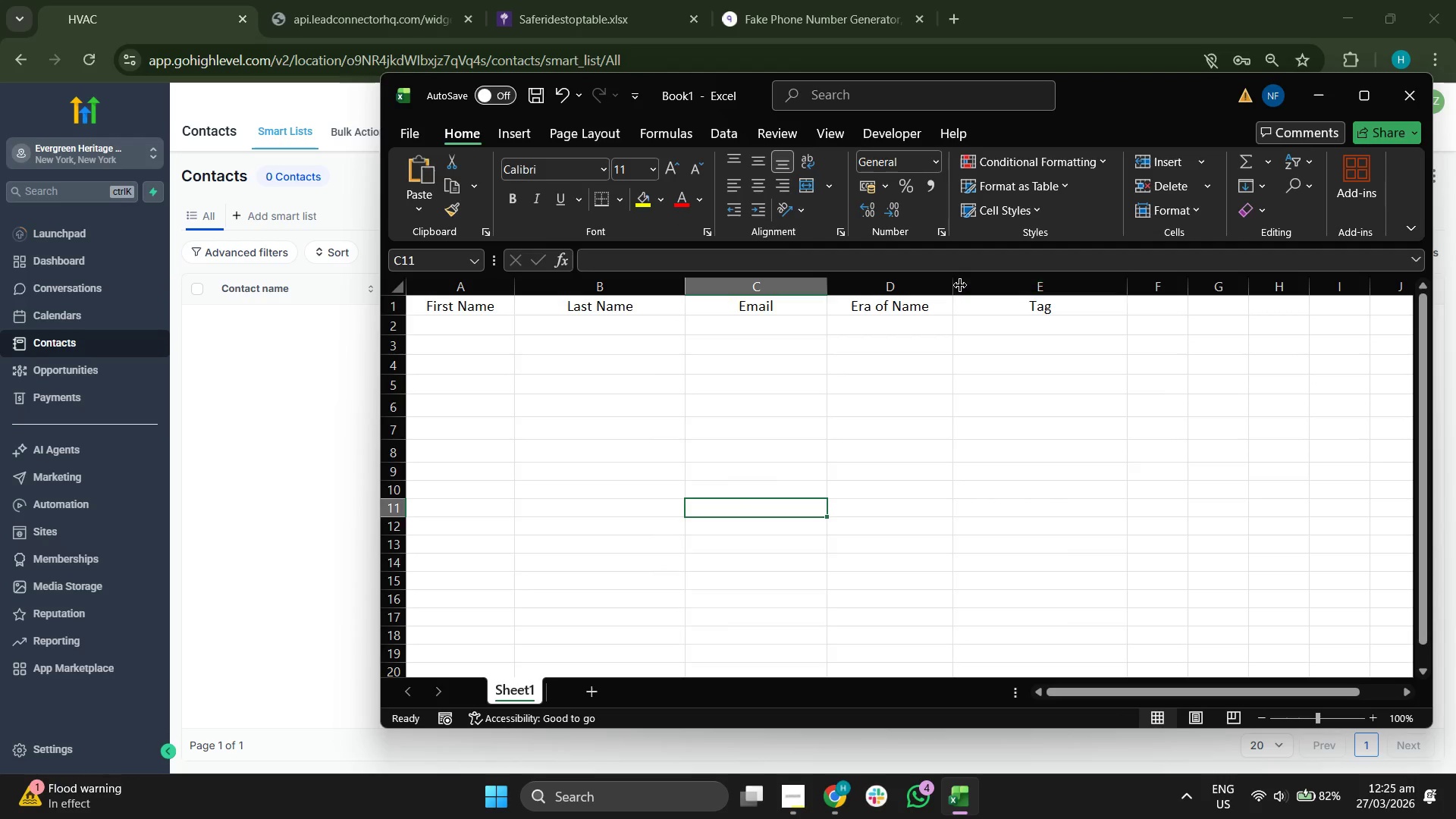 
left_click_drag(start_coordinate=[957, 283], to_coordinate=[1018, 286])
 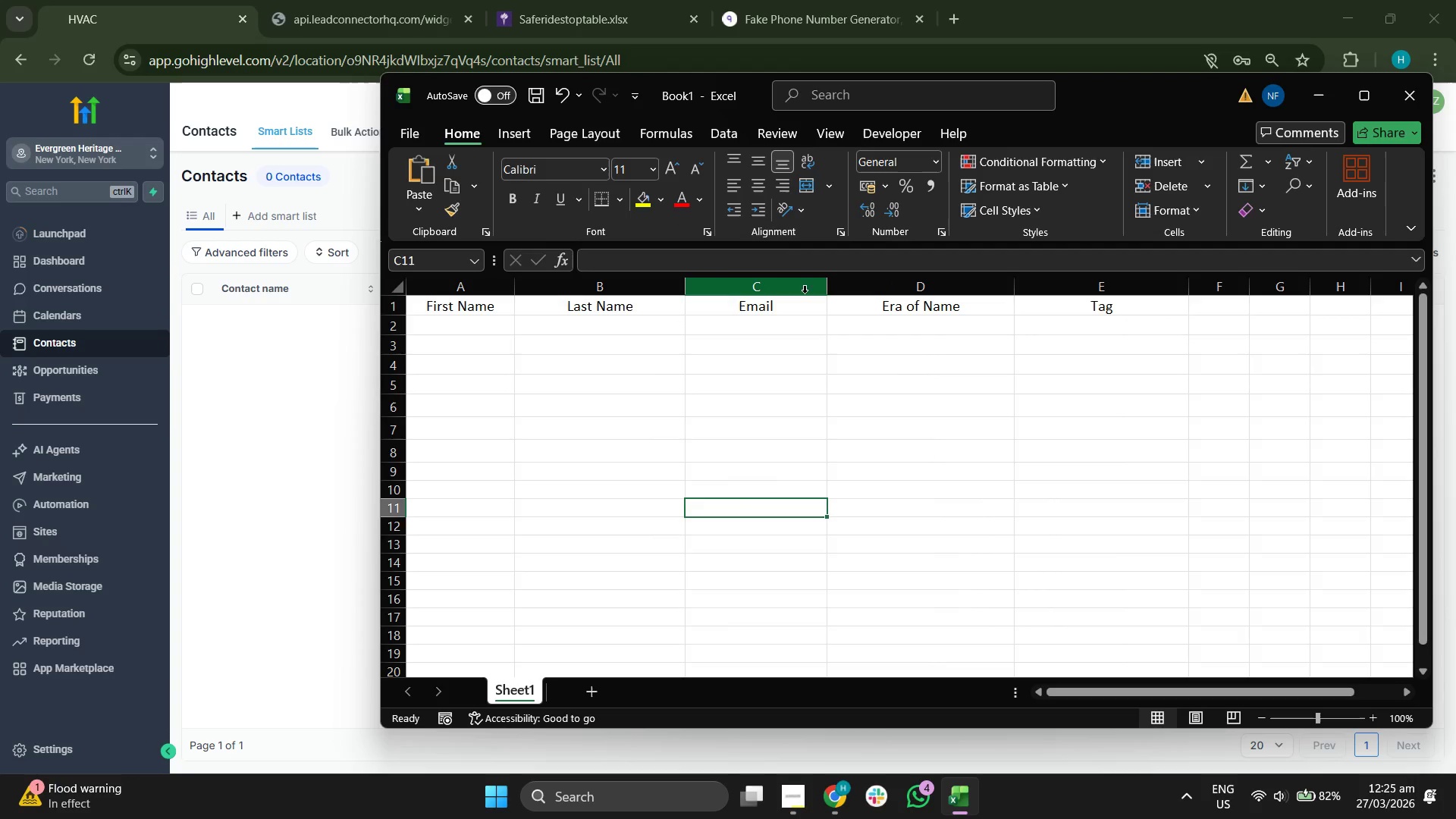 
left_click_drag(start_coordinate=[828, 287], to_coordinate=[880, 290])
 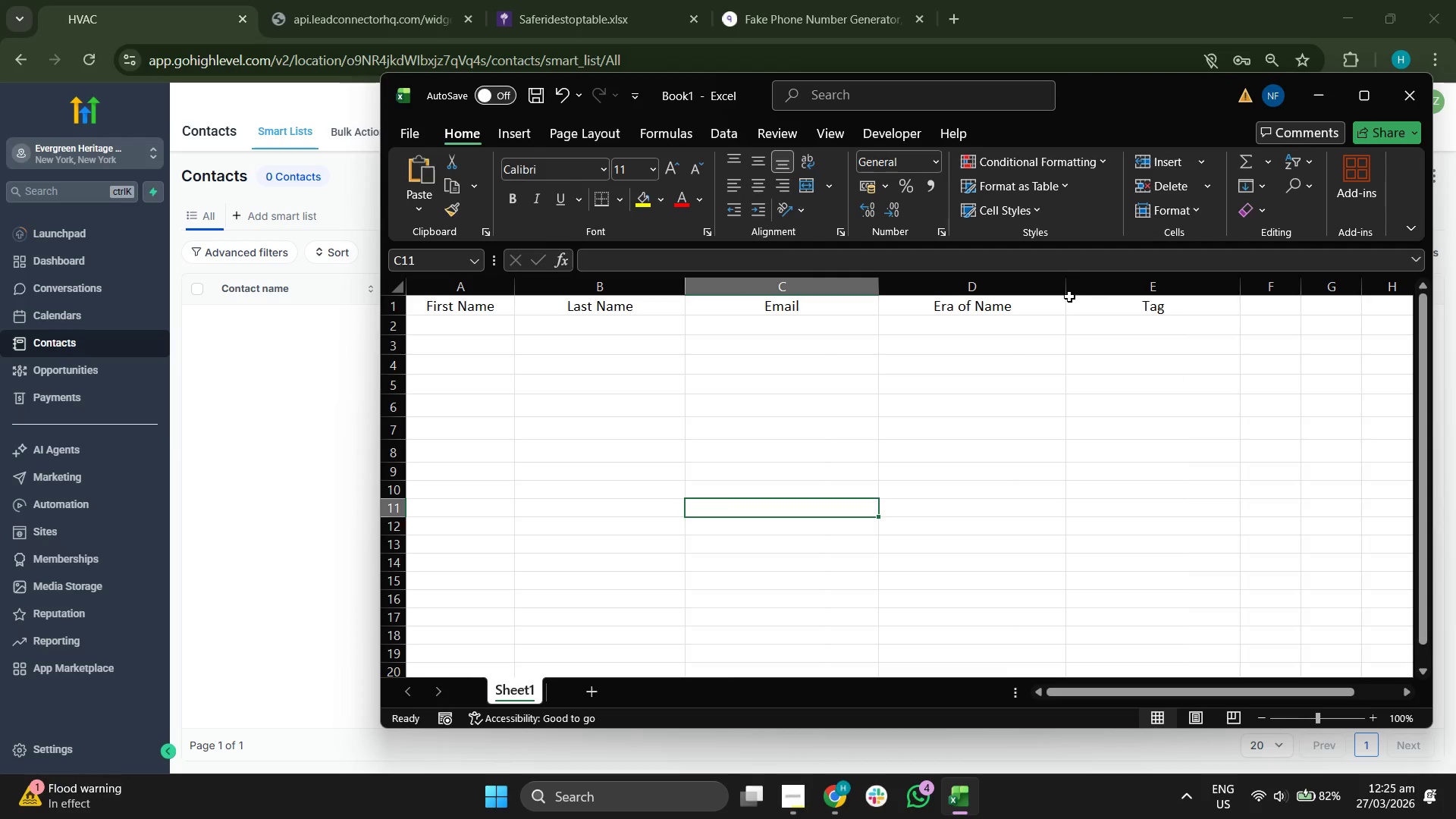 
left_click_drag(start_coordinate=[1065, 294], to_coordinate=[1084, 296])
 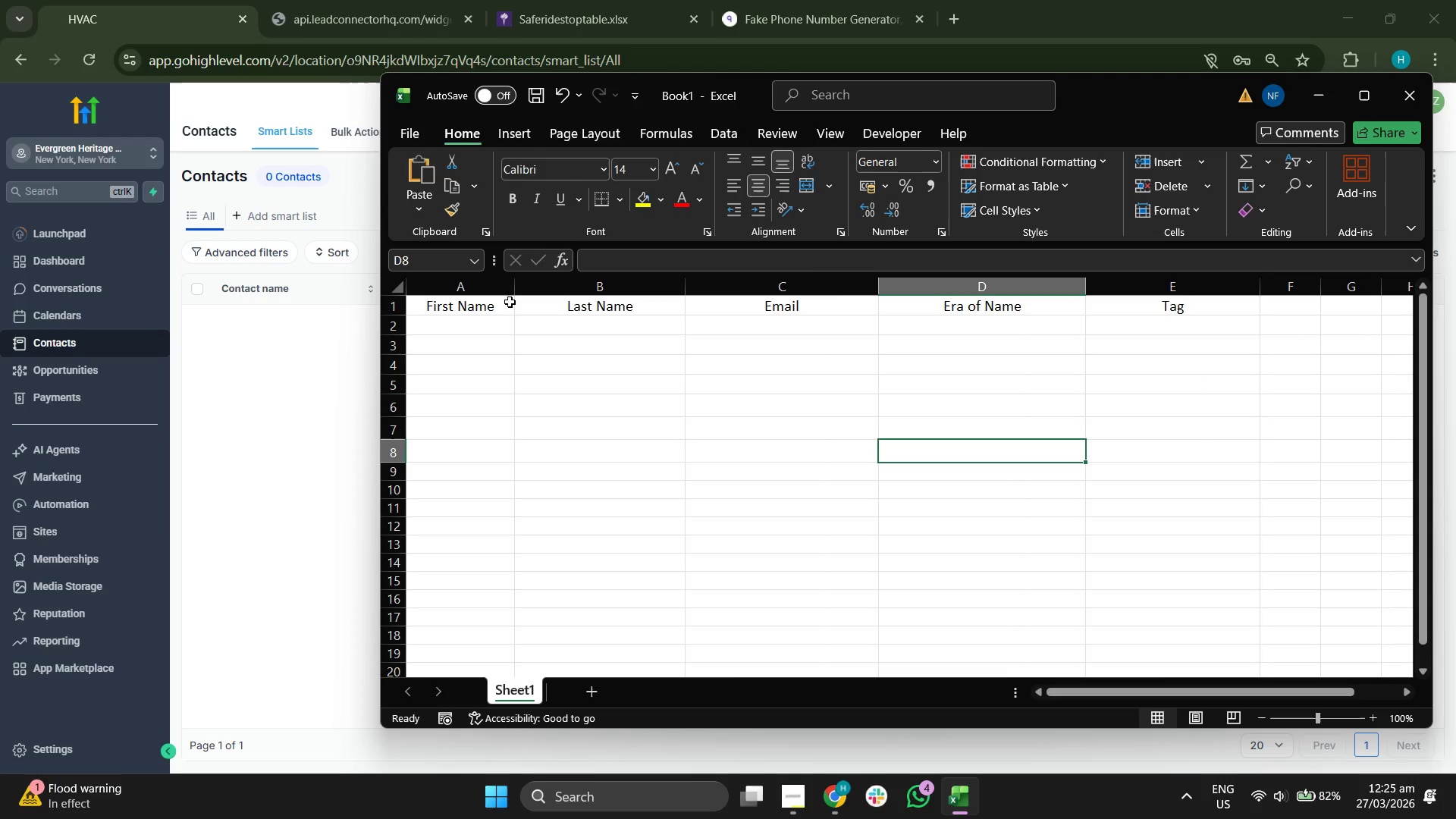 
left_click_drag(start_coordinate=[511, 293], to_coordinate=[584, 302])
 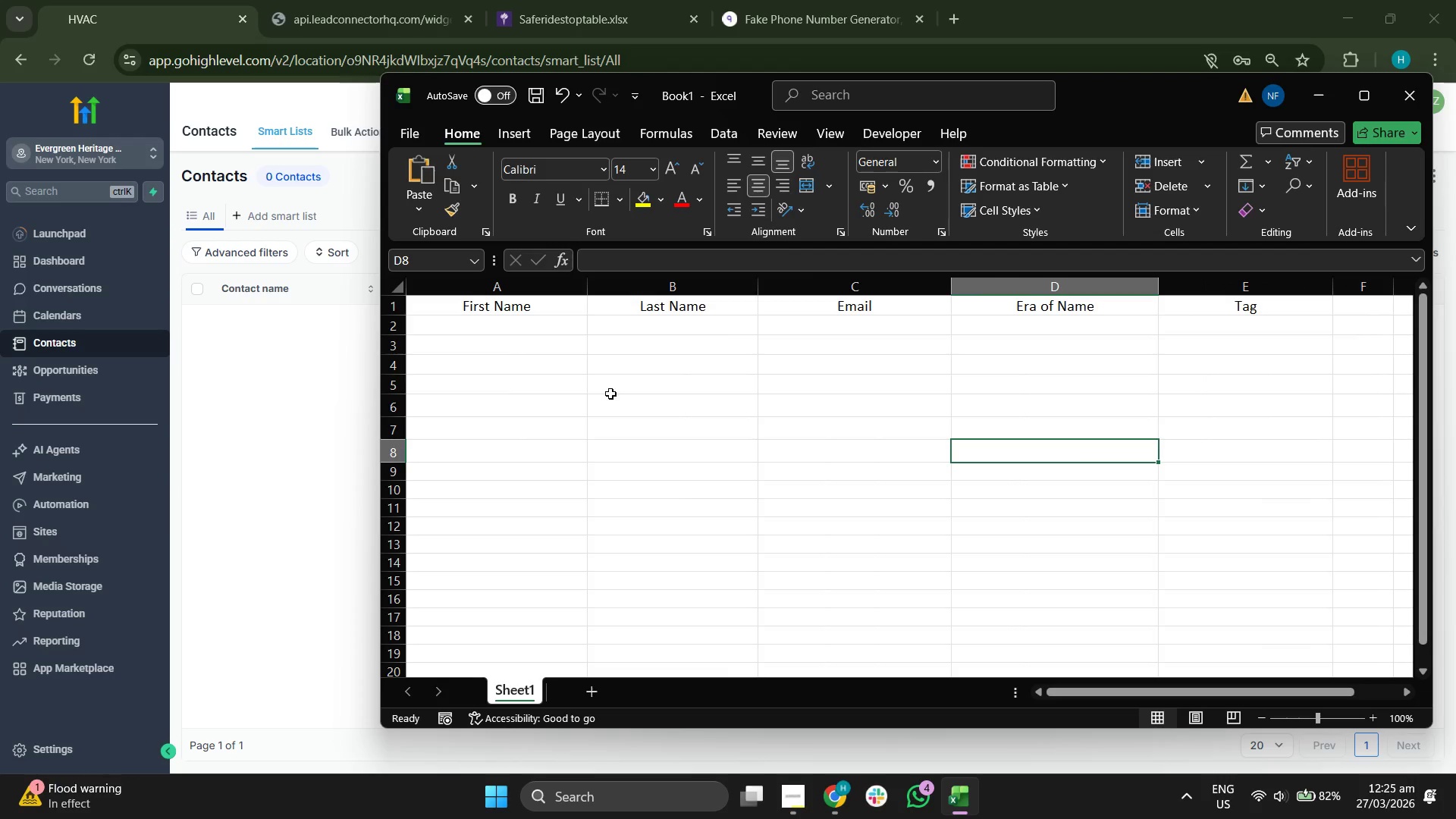 
left_click([500, 326])
 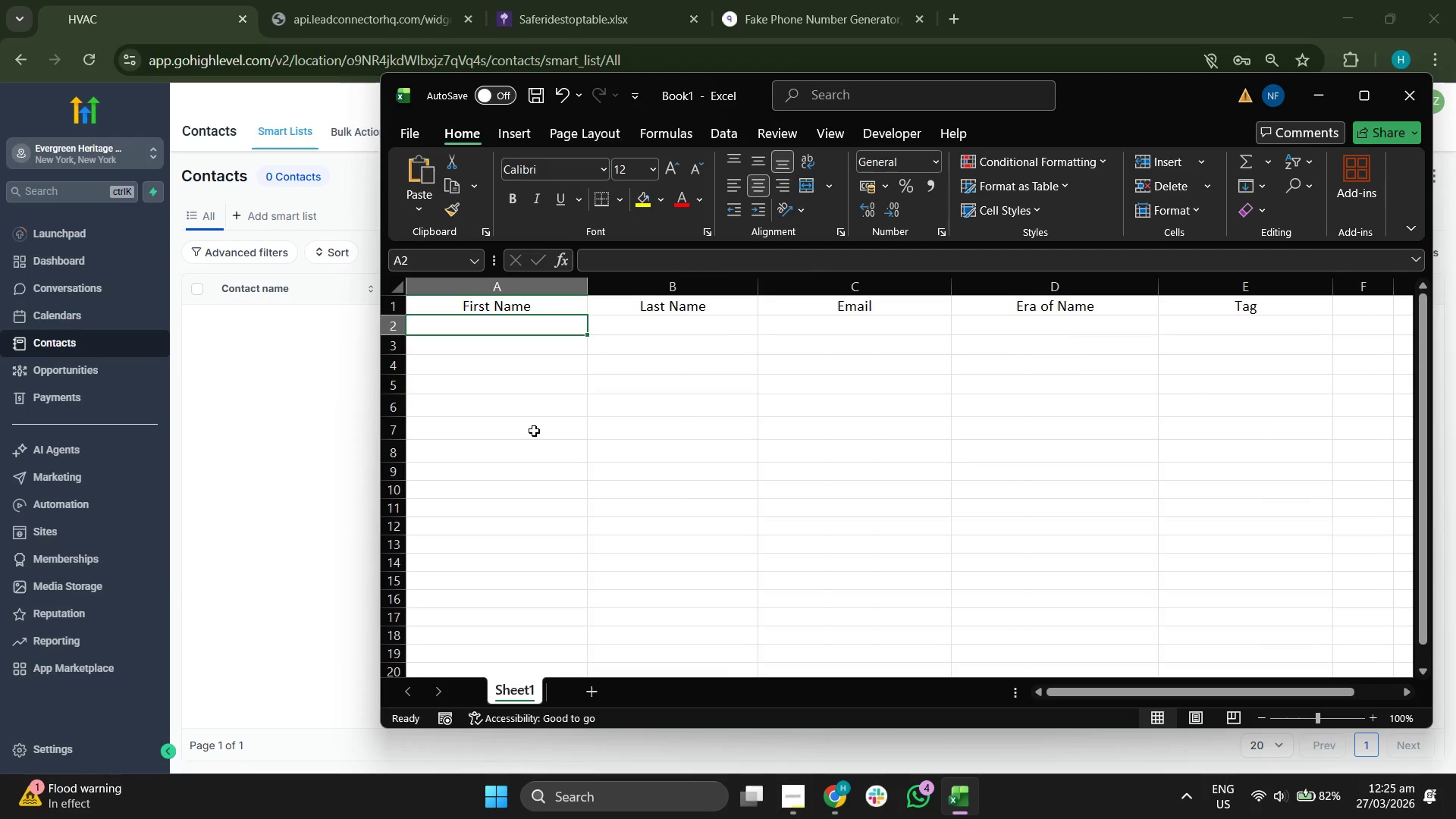 
type(Juial)
key(Backspace)
type(n)
key(Backspace)
key(Backspace)
key(Backspace)
type(lian)
 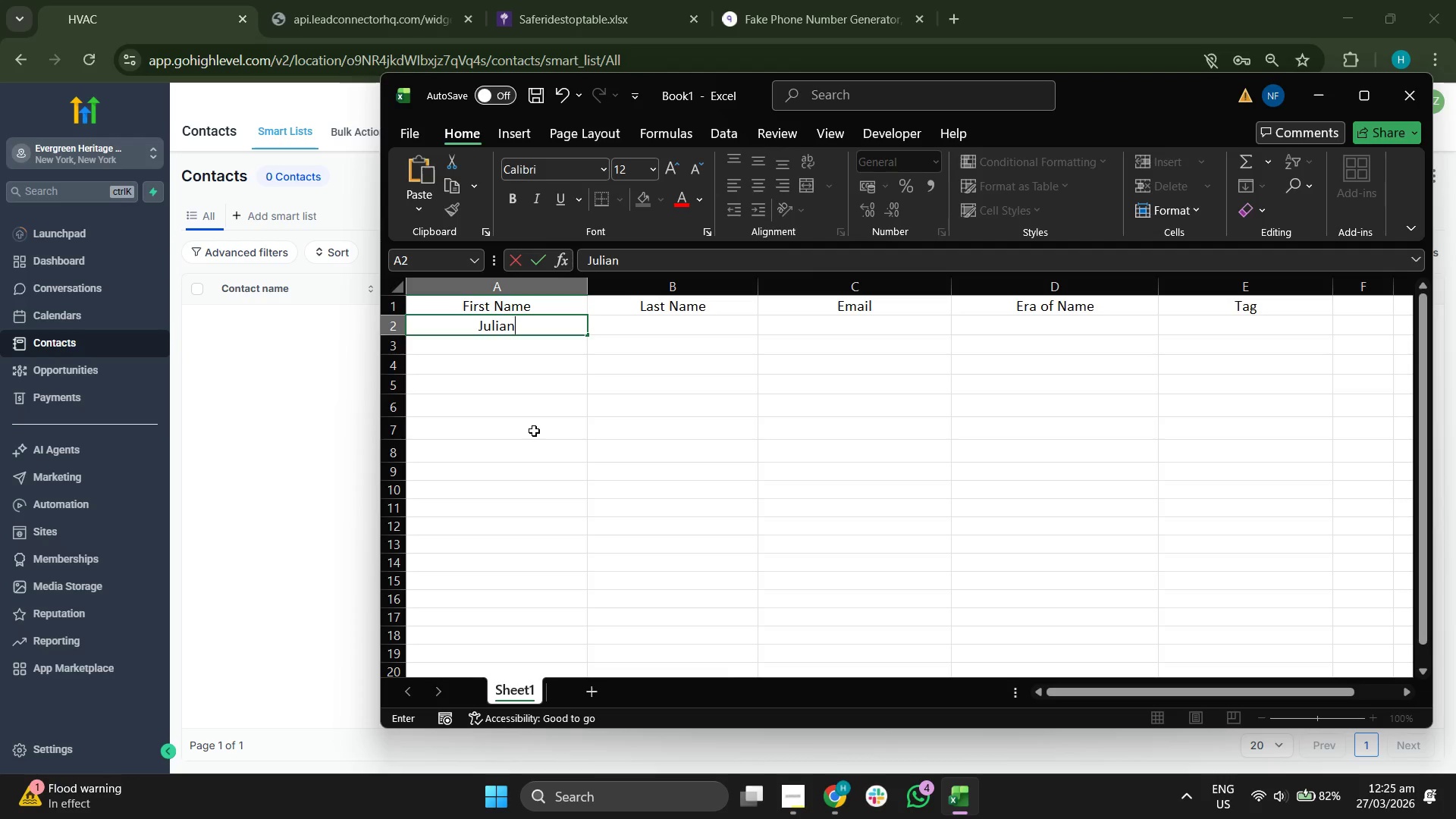 
key(Enter)
 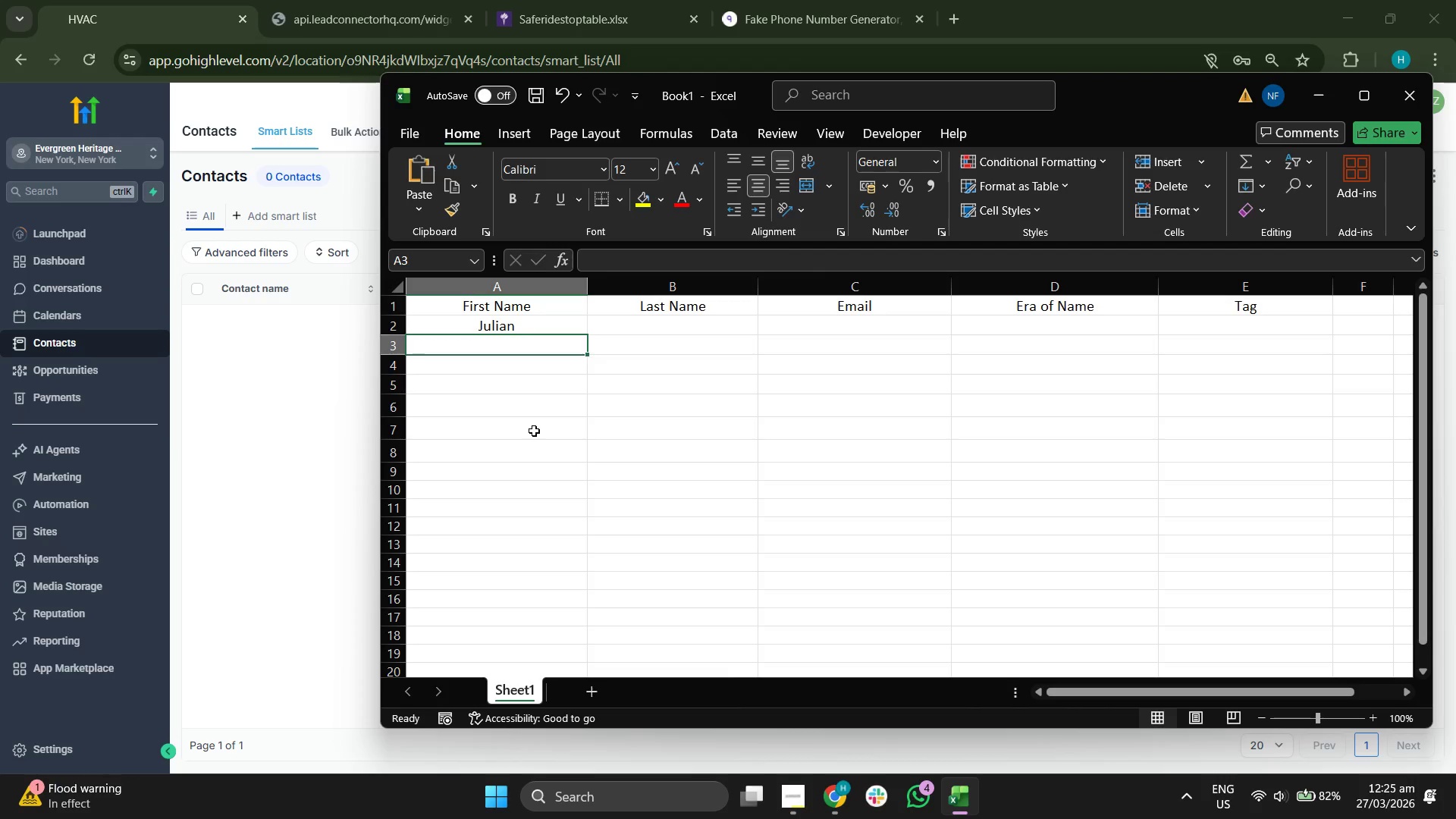 
type(Martha)
 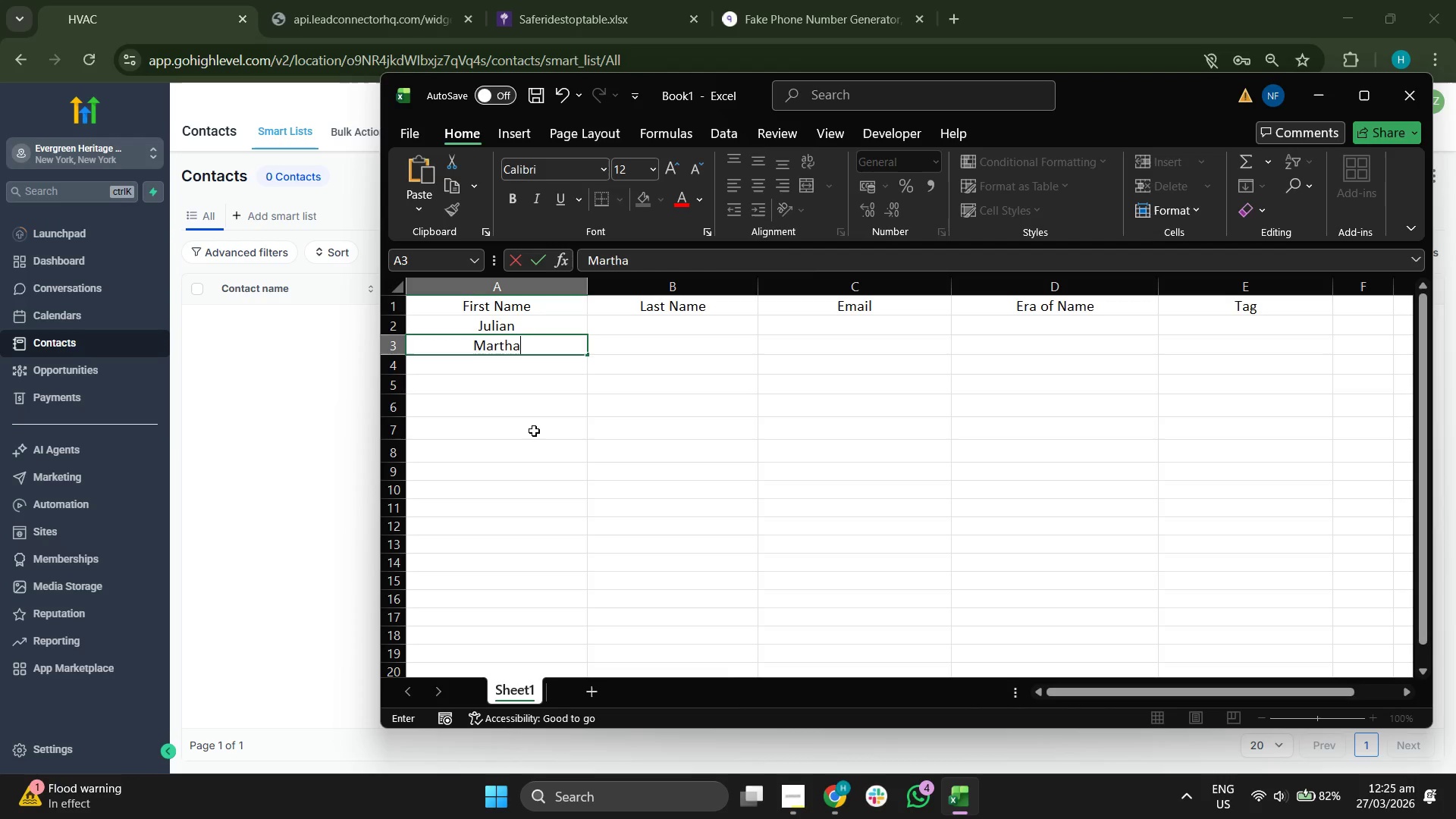 
key(Enter)
 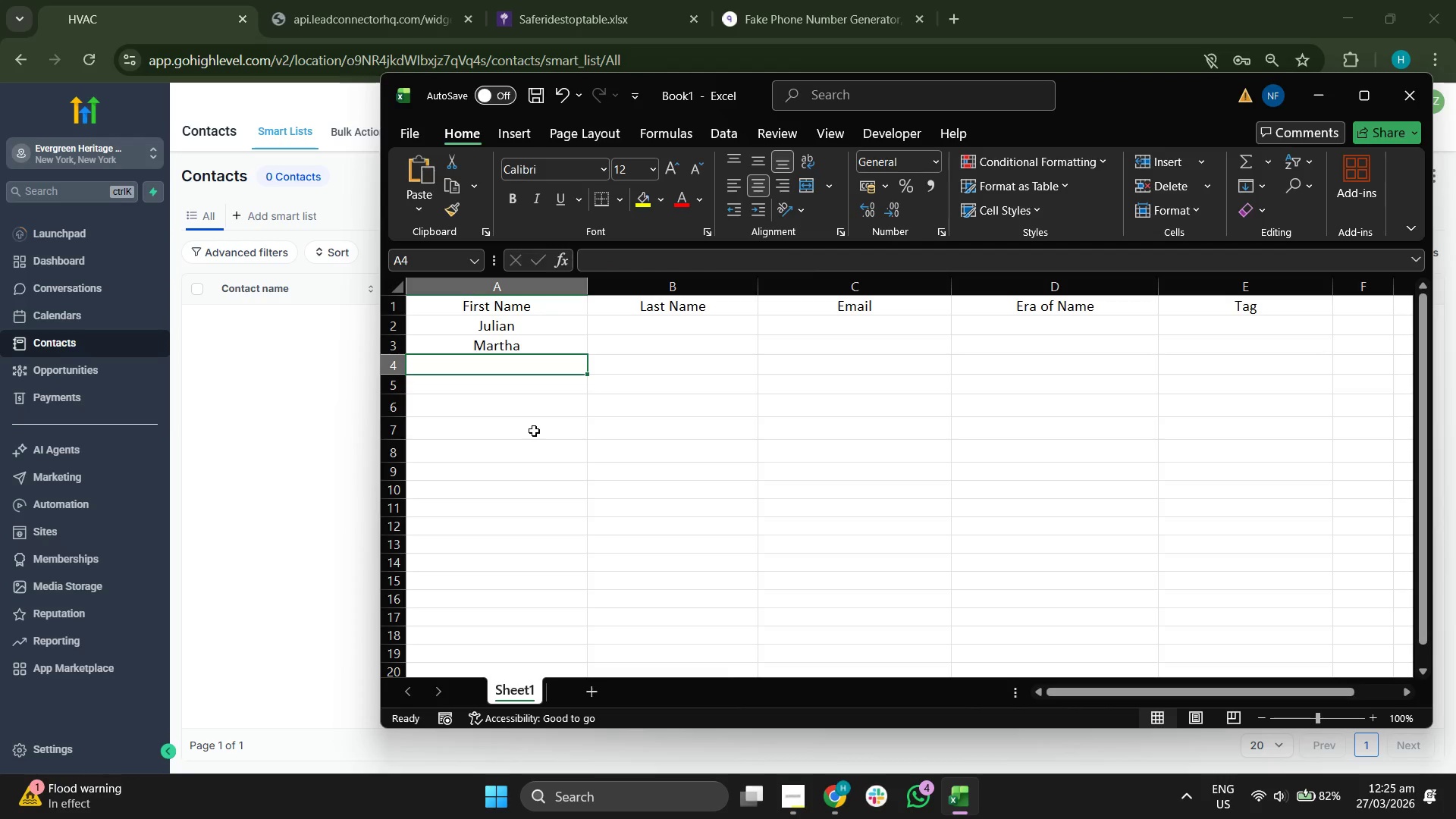 
type(Elias)
 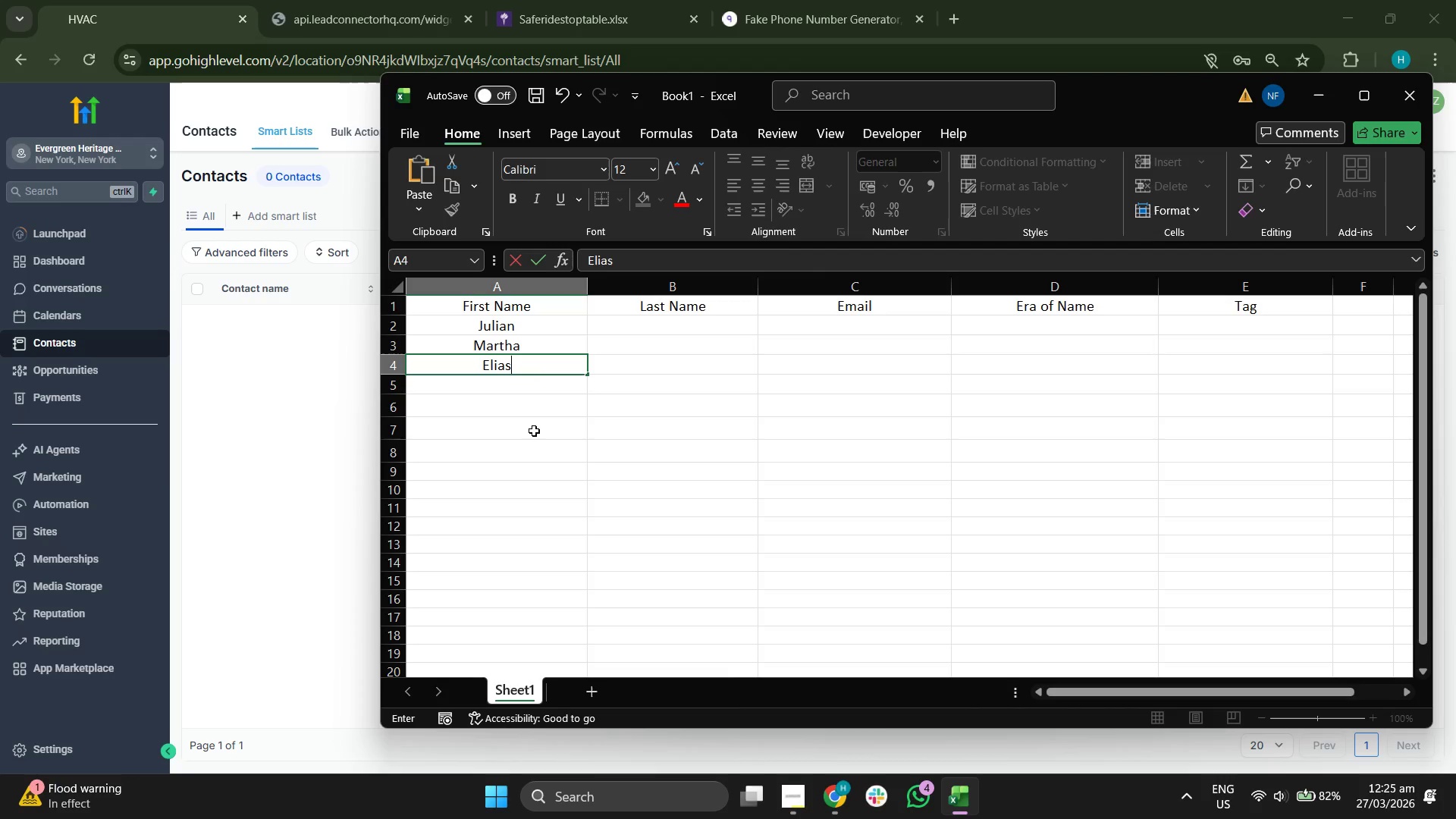 
key(Enter)
 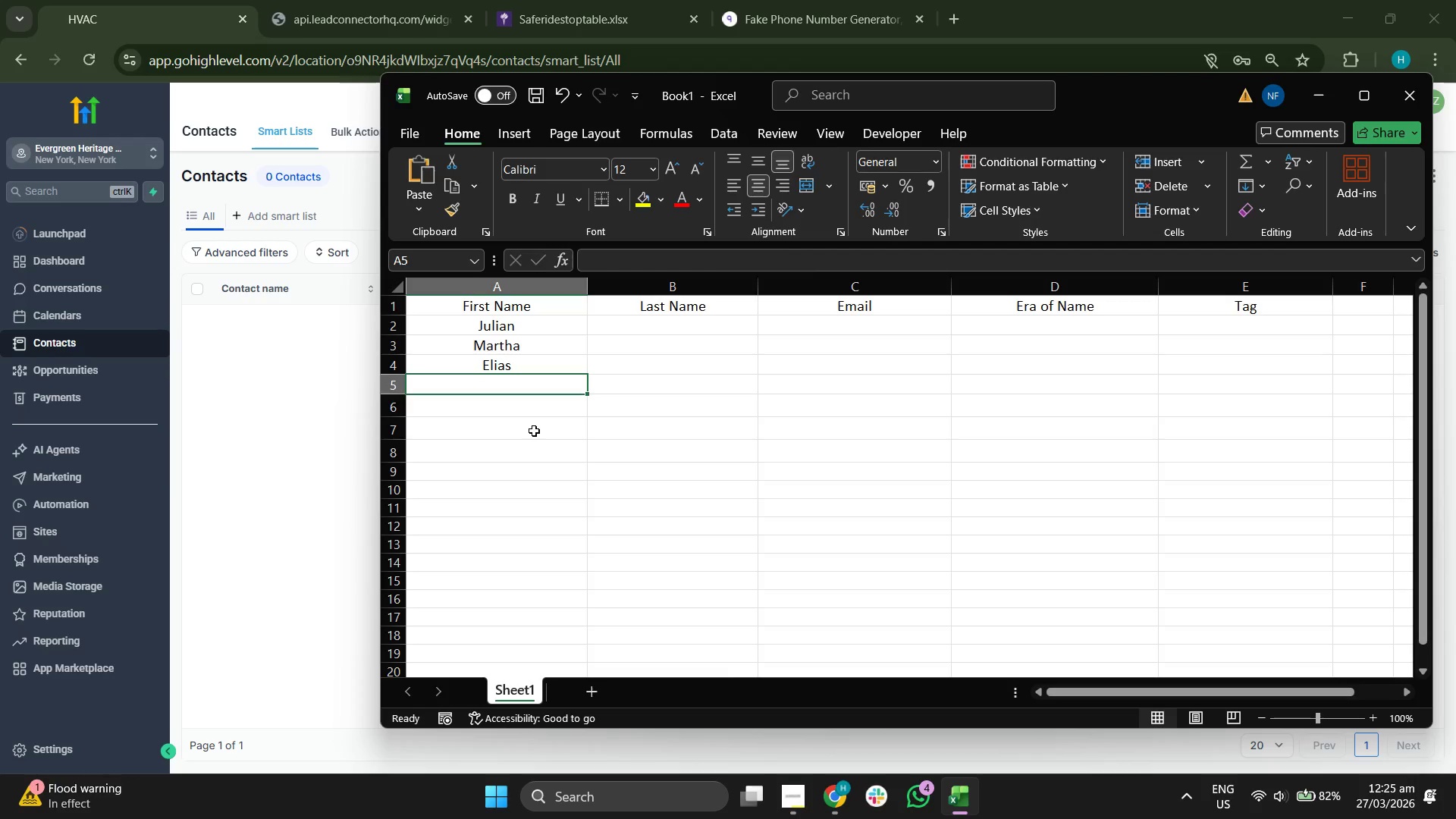 
wait(5.36)
 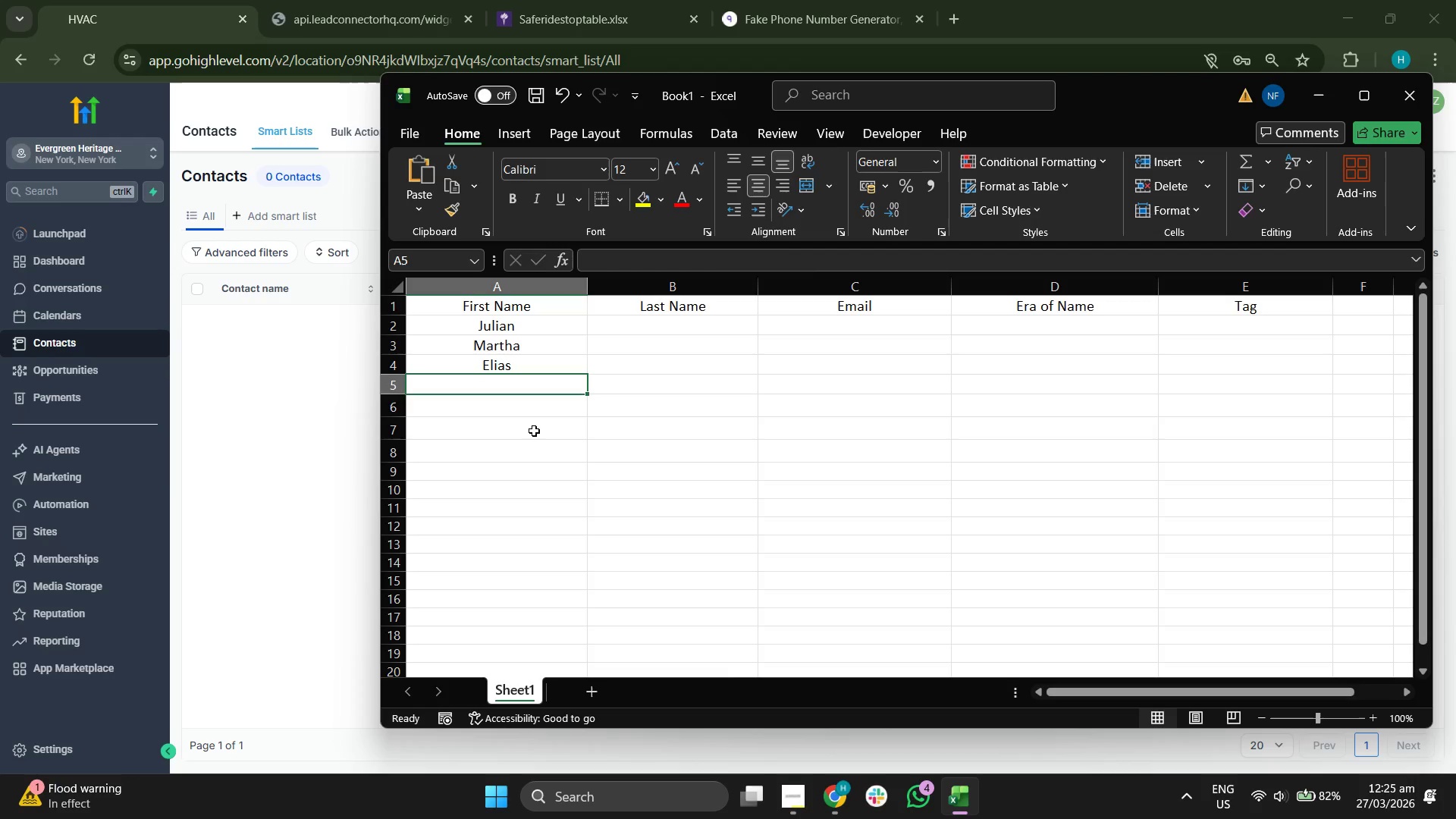 
left_click([340, 458])
 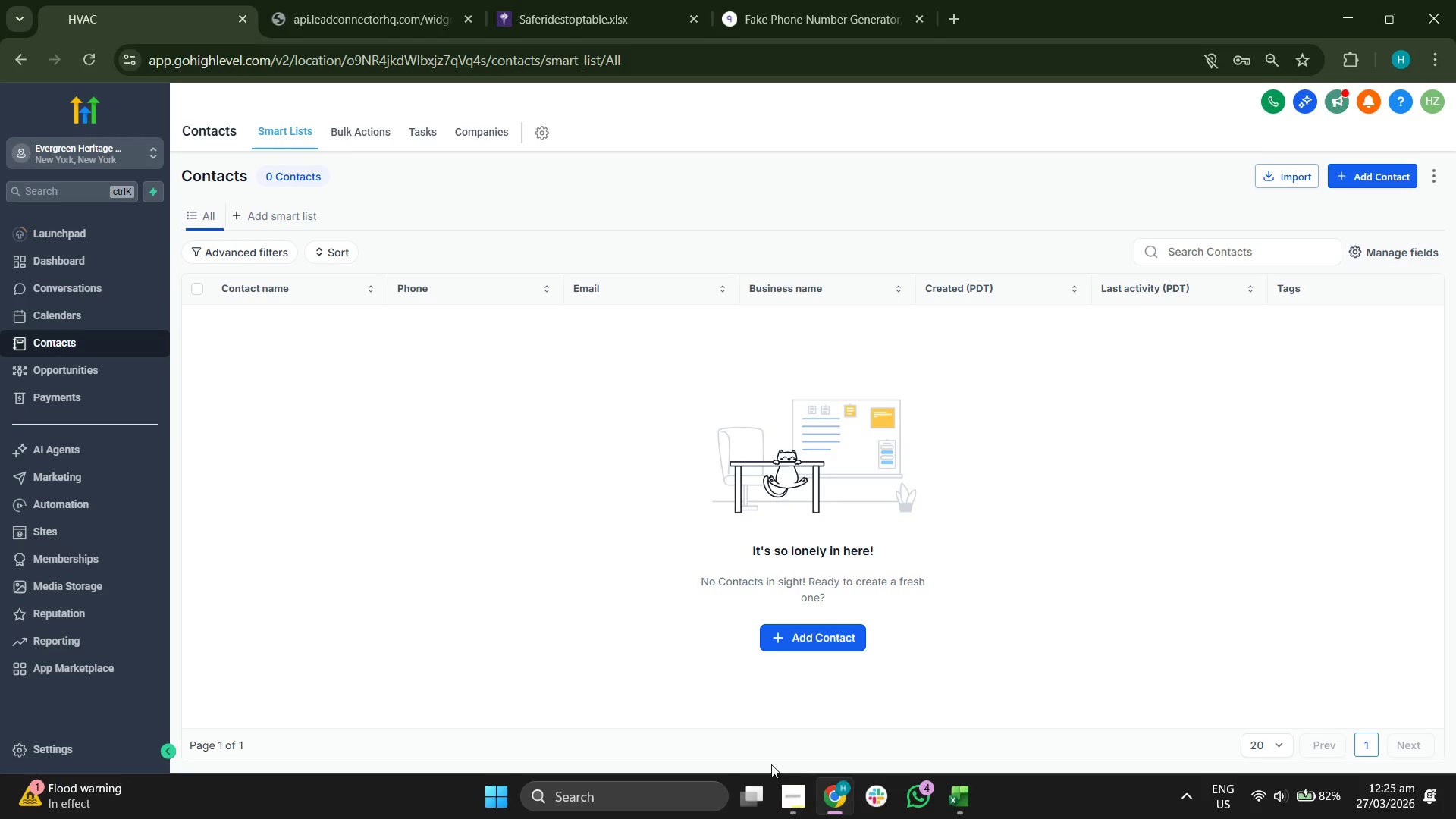 
left_click([785, 781])